 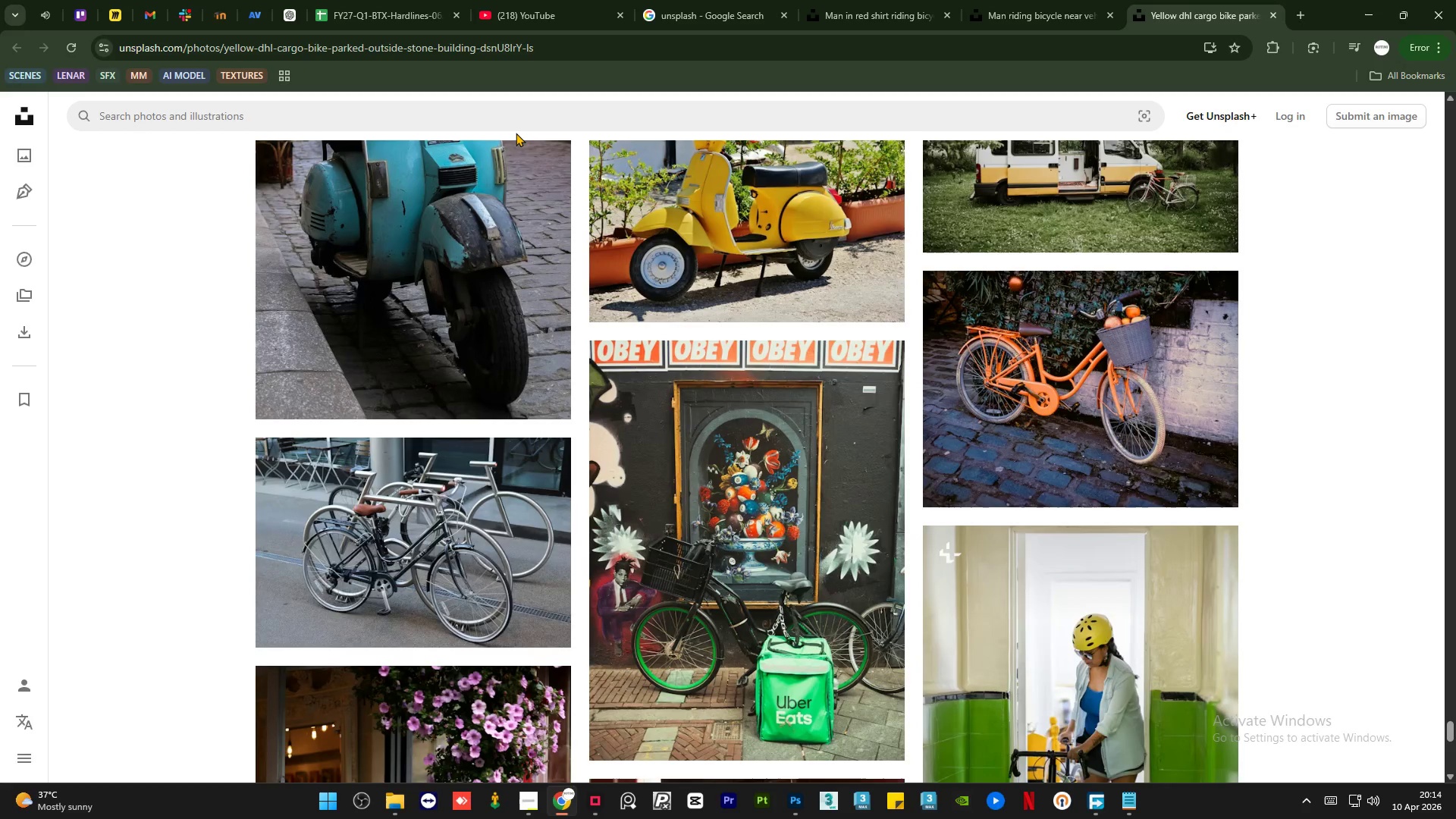 
left_click([527, 121])
 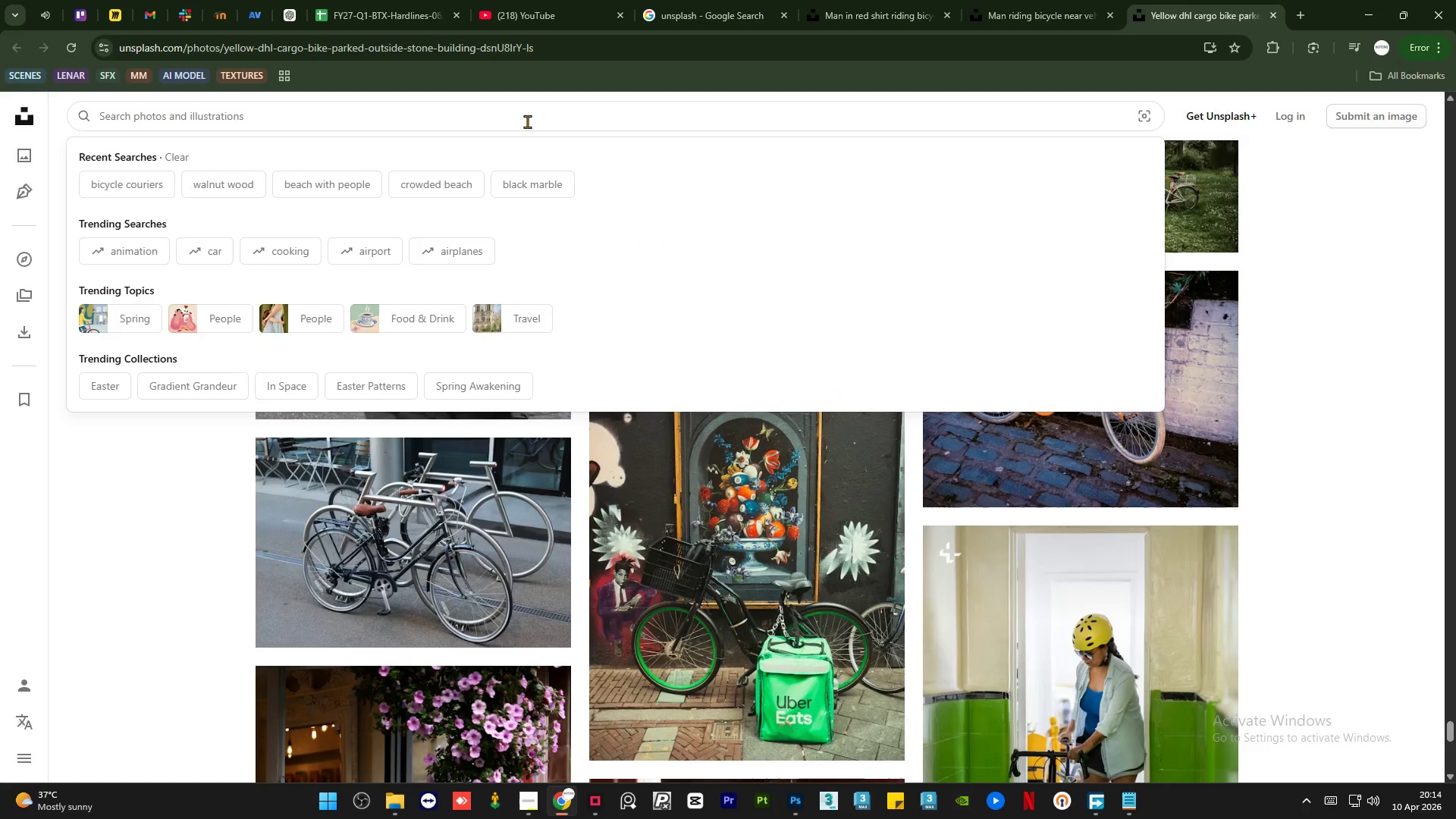 
type(cargo b)
 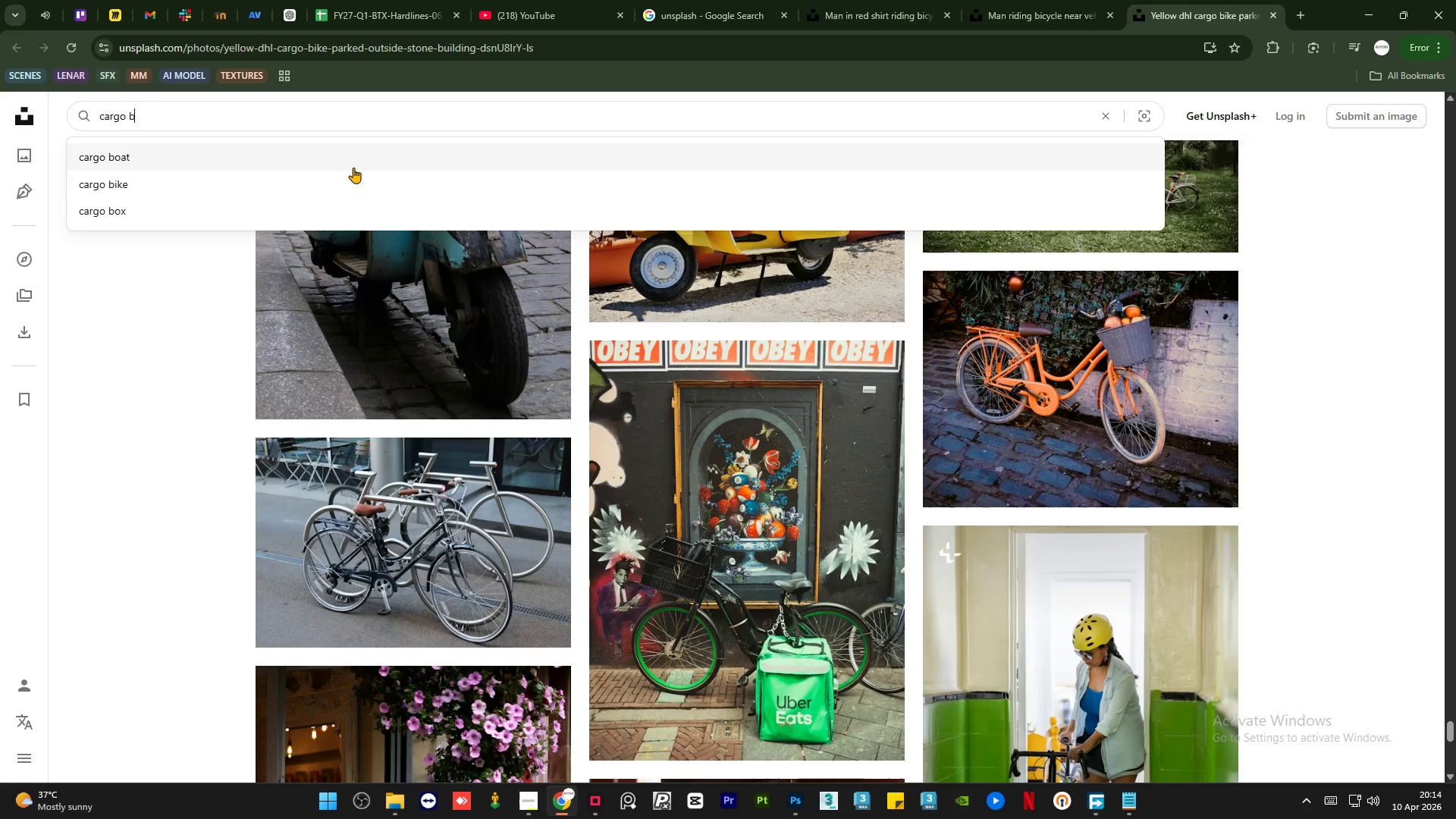 
left_click([206, 193])
 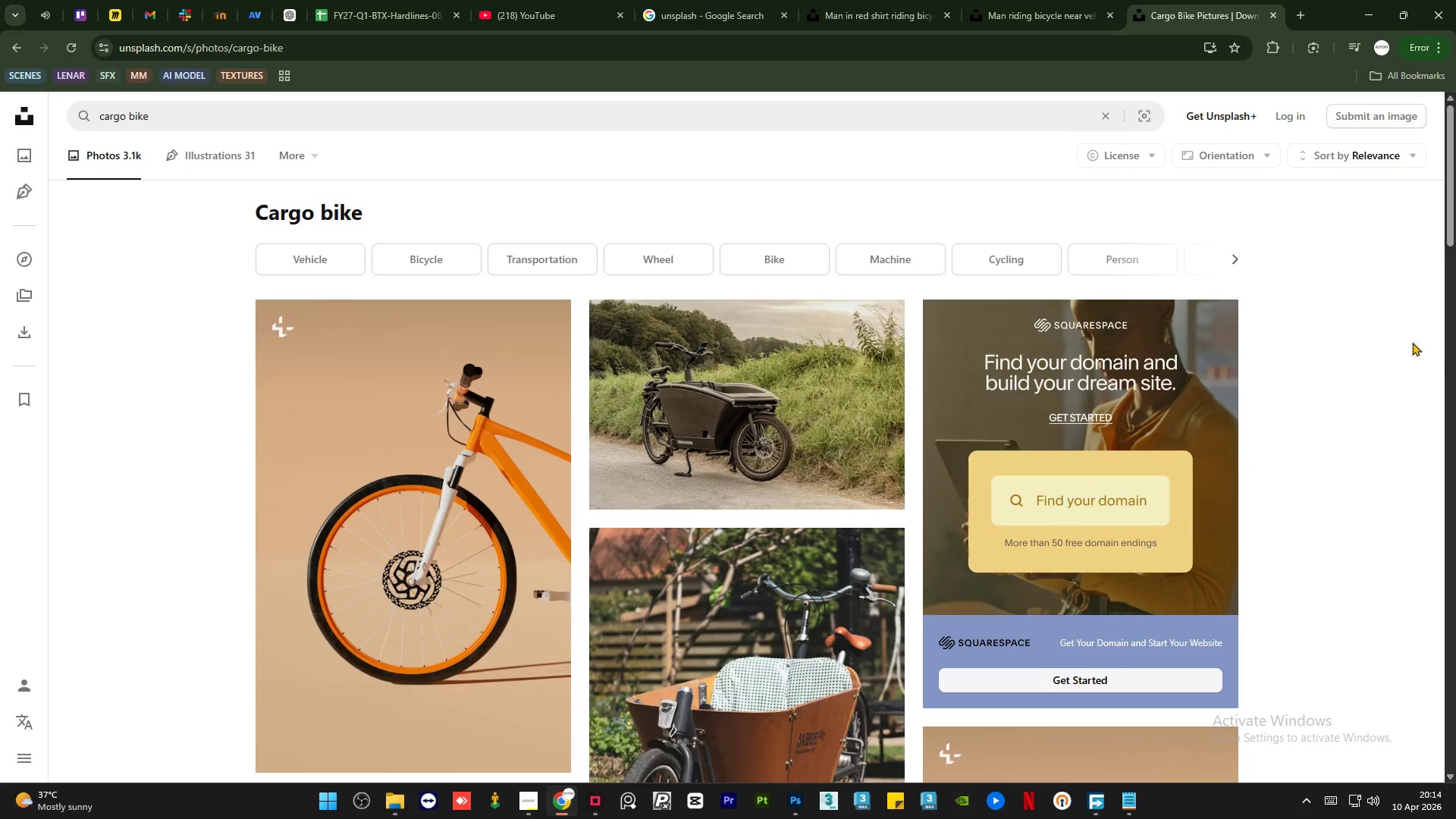 
scroll: coordinate [1219, 372], scroll_direction: down, amount: 7.0
 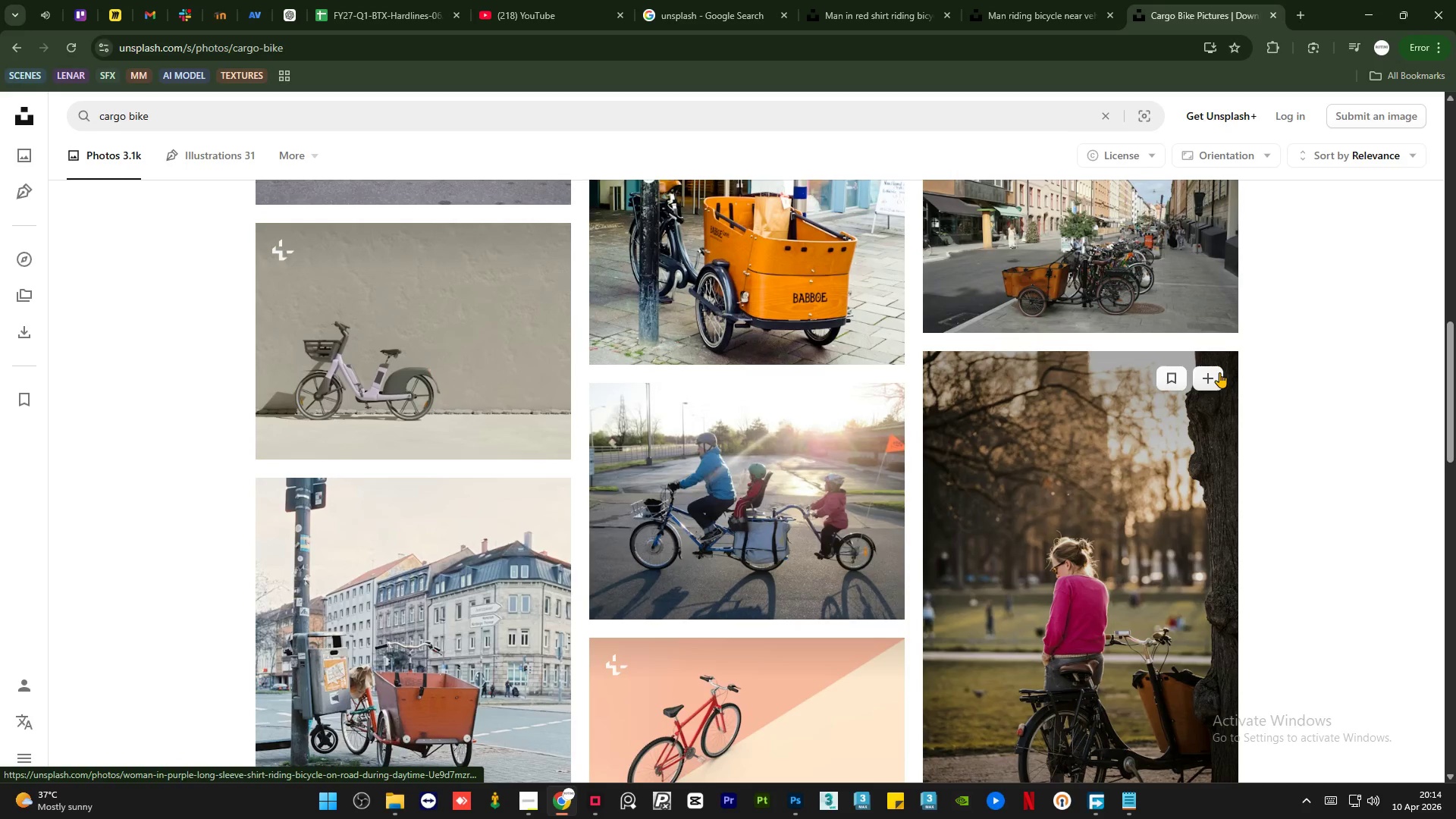 
scroll: coordinate [1219, 372], scroll_direction: up, amount: 2.0
 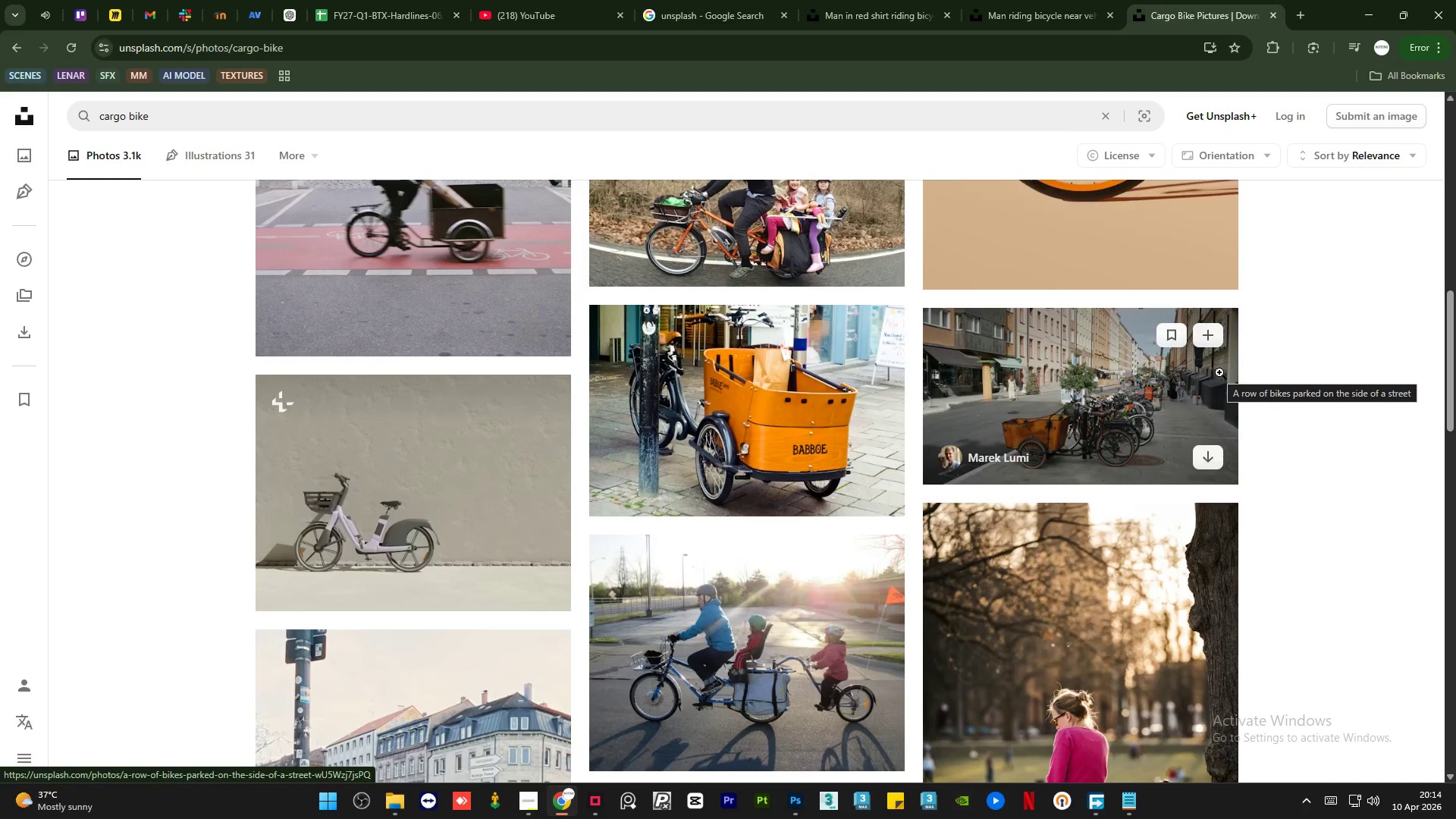 
scroll: coordinate [1219, 372], scroll_direction: down, amount: 9.0
 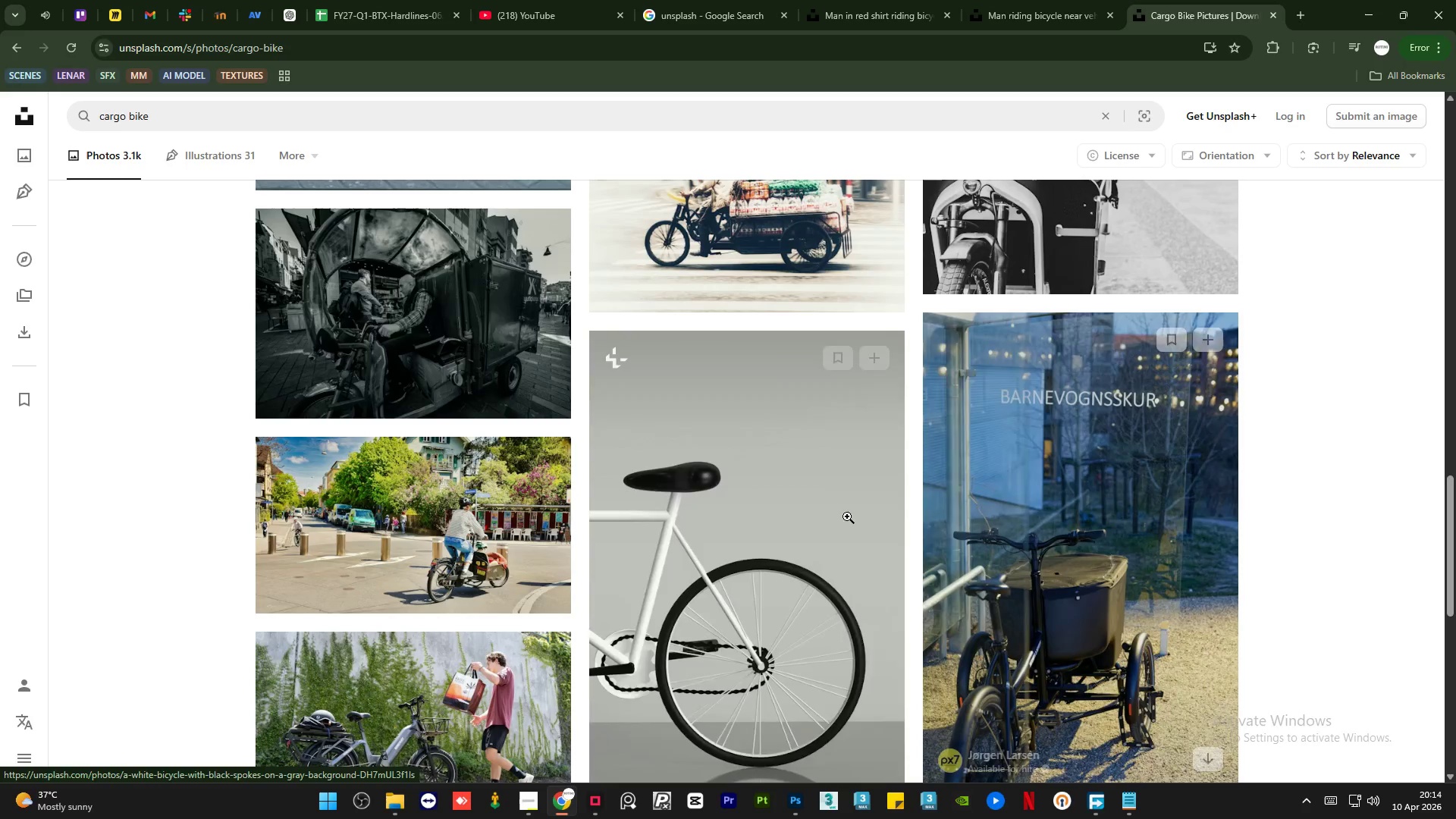 
left_click([483, 544])
 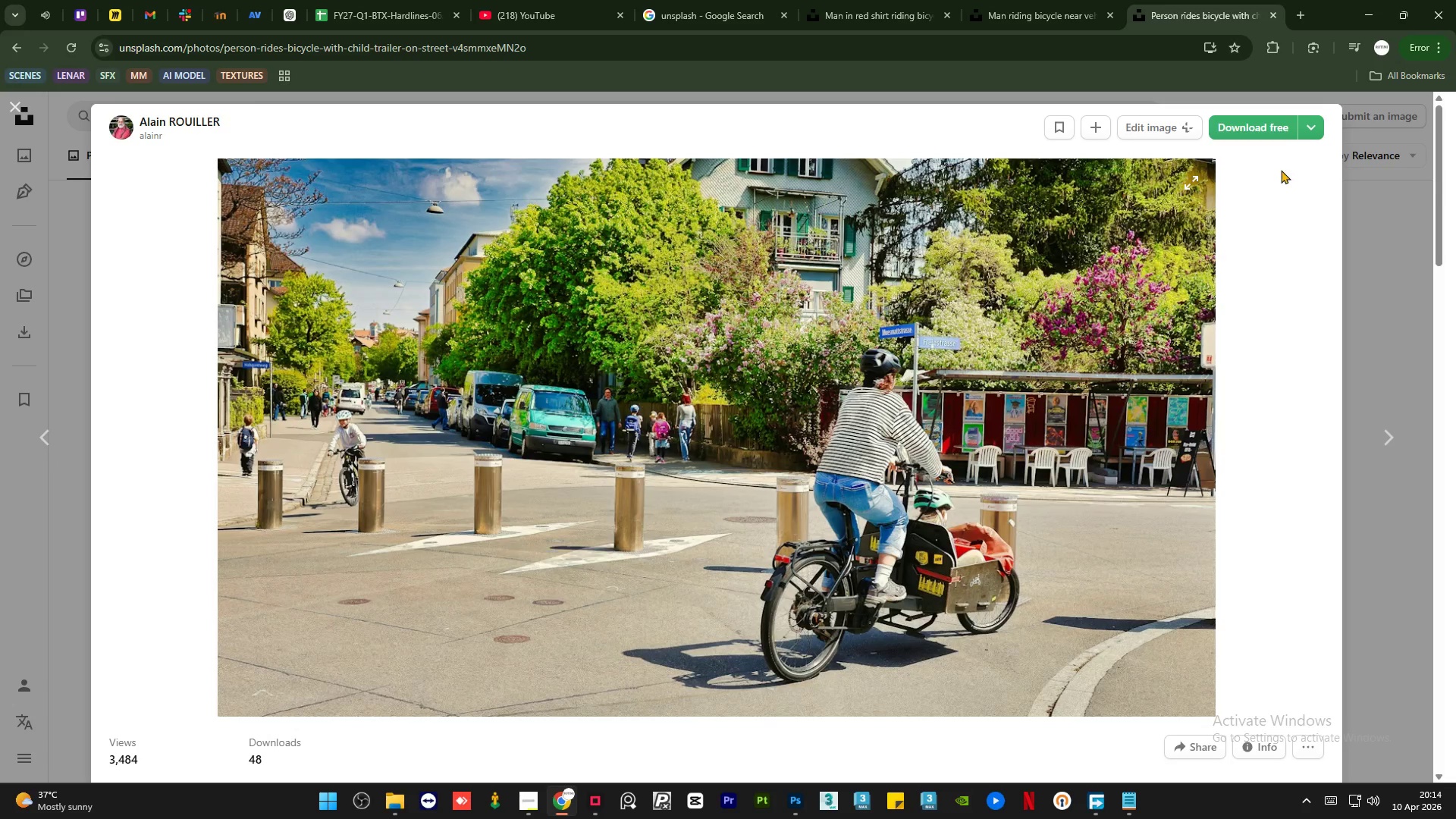 
left_click([1410, 322])
 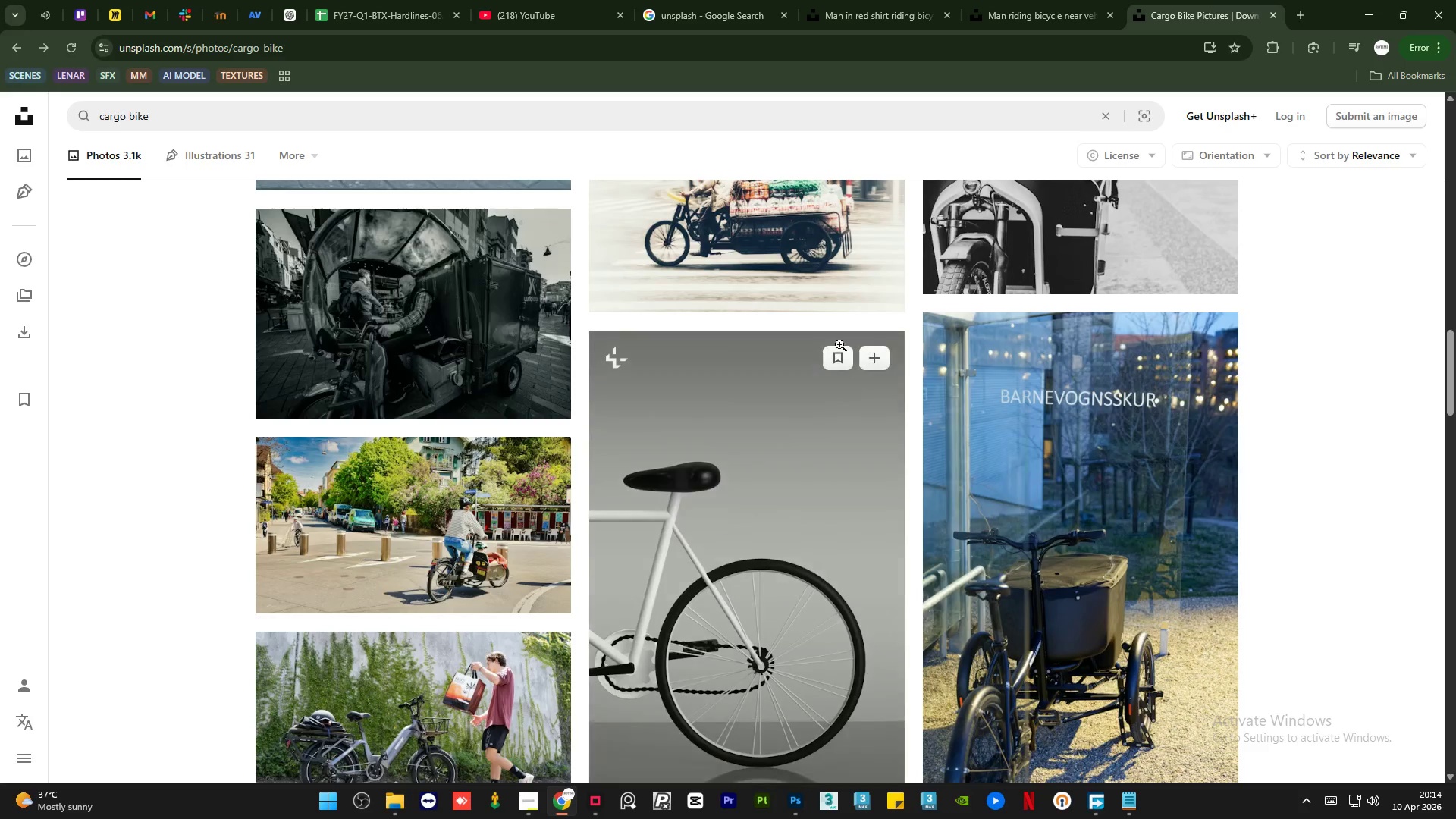 
scroll: coordinate [834, 338], scroll_direction: down, amount: 14.0
 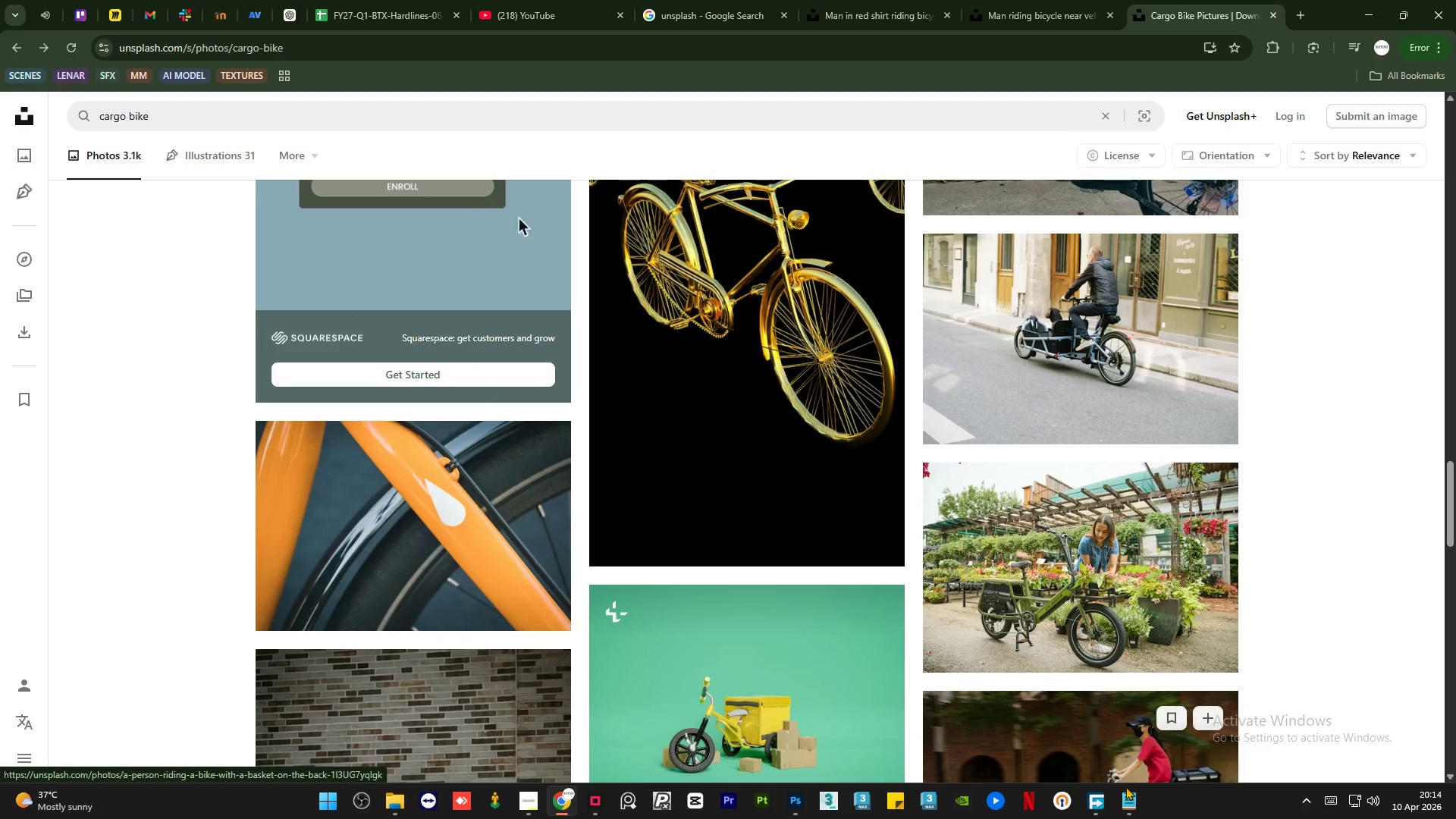 
left_click([1129, 815])
 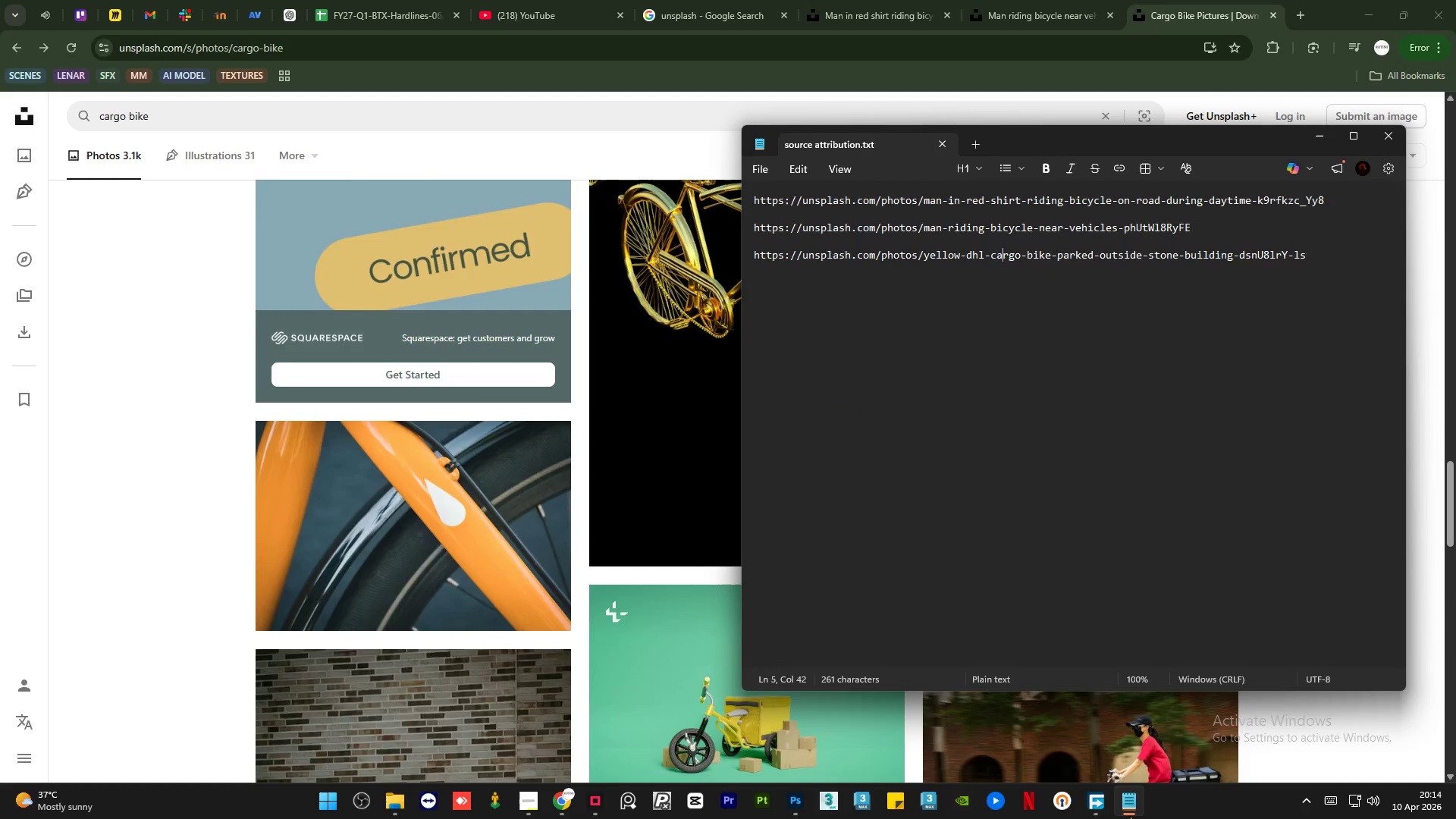 
left_click([1129, 815])
 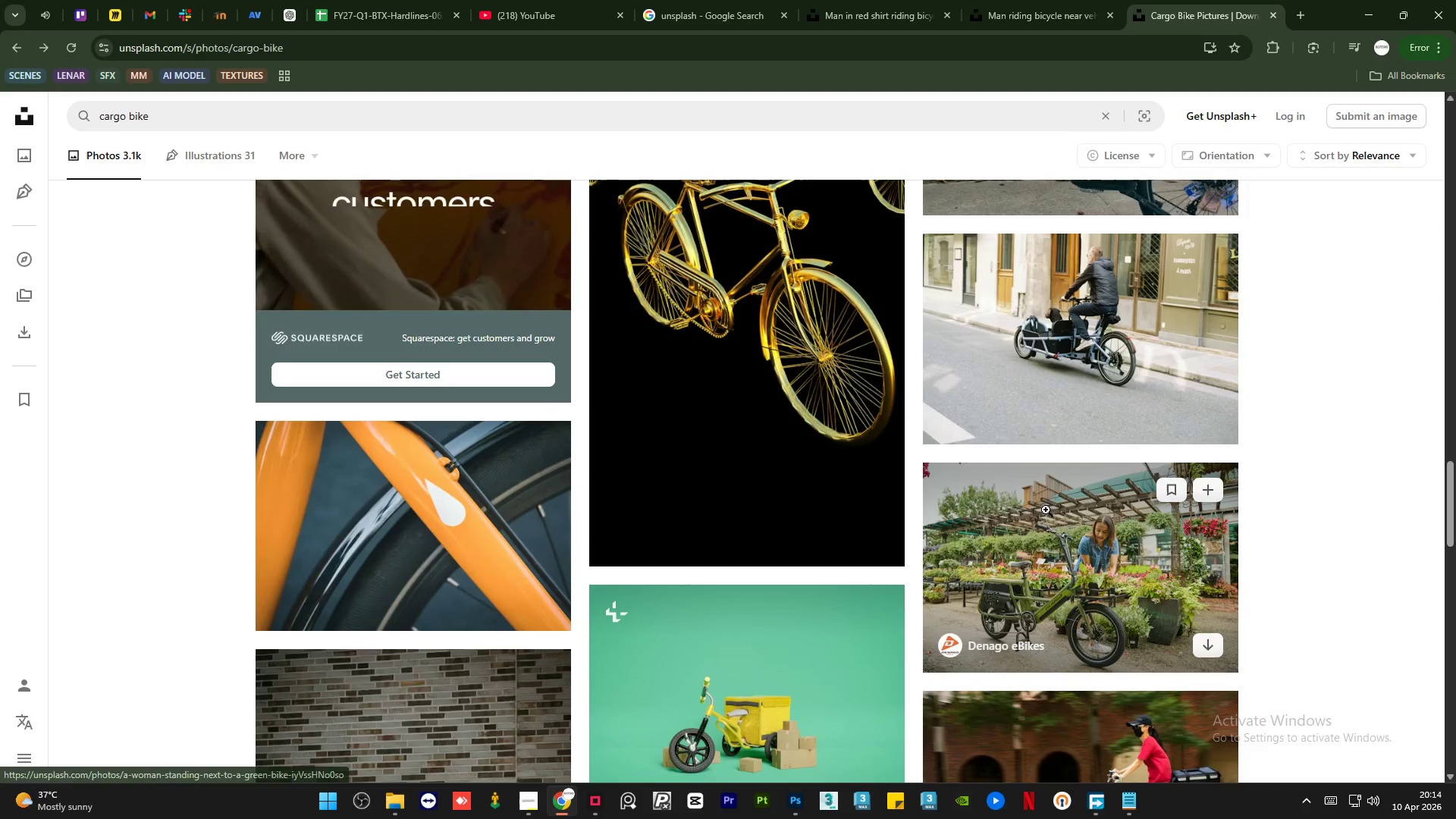 
scroll: coordinate [951, 466], scroll_direction: down, amount: 3.0
 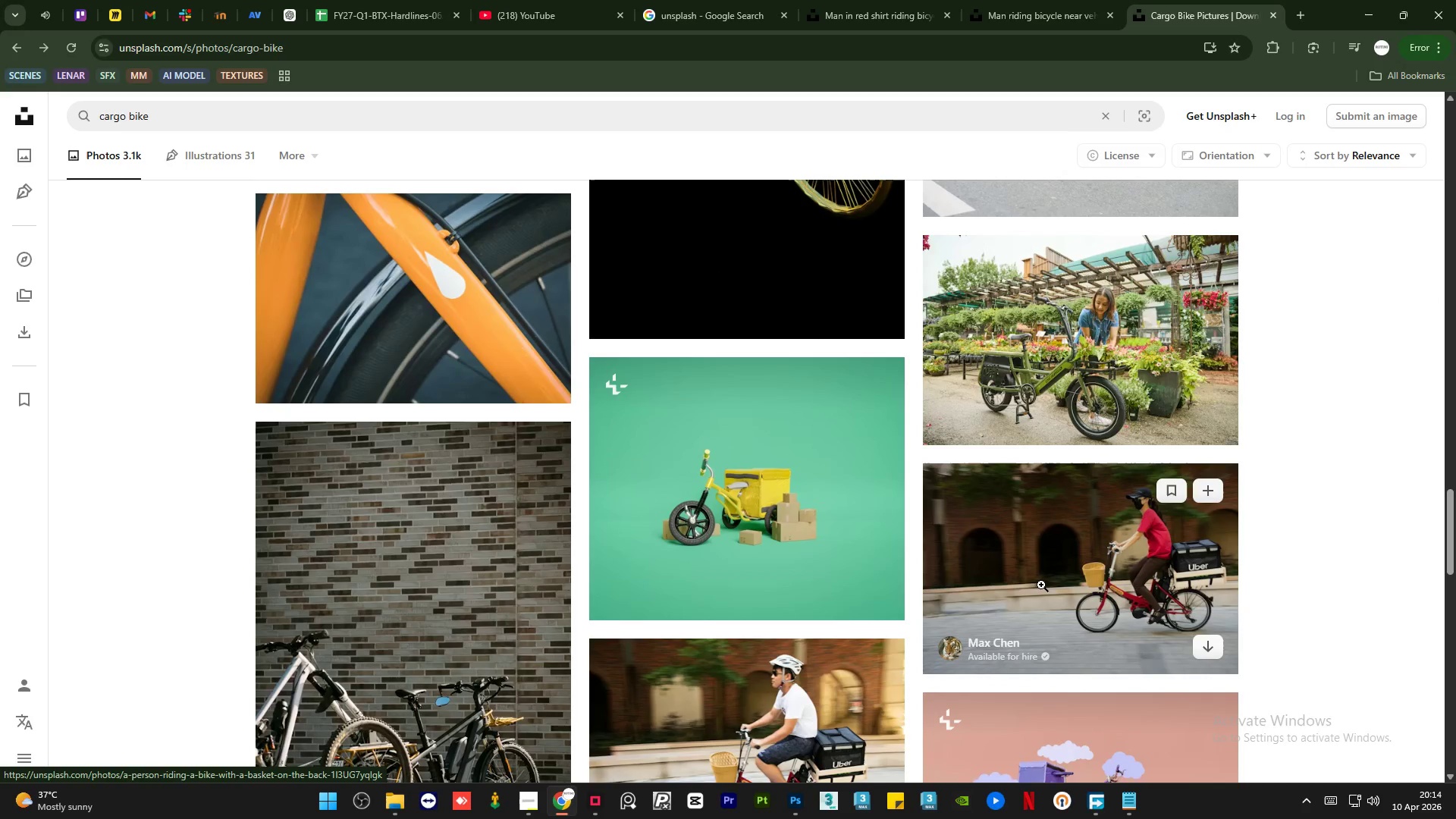 
scroll: coordinate [1048, 576], scroll_direction: up, amount: 1.0
 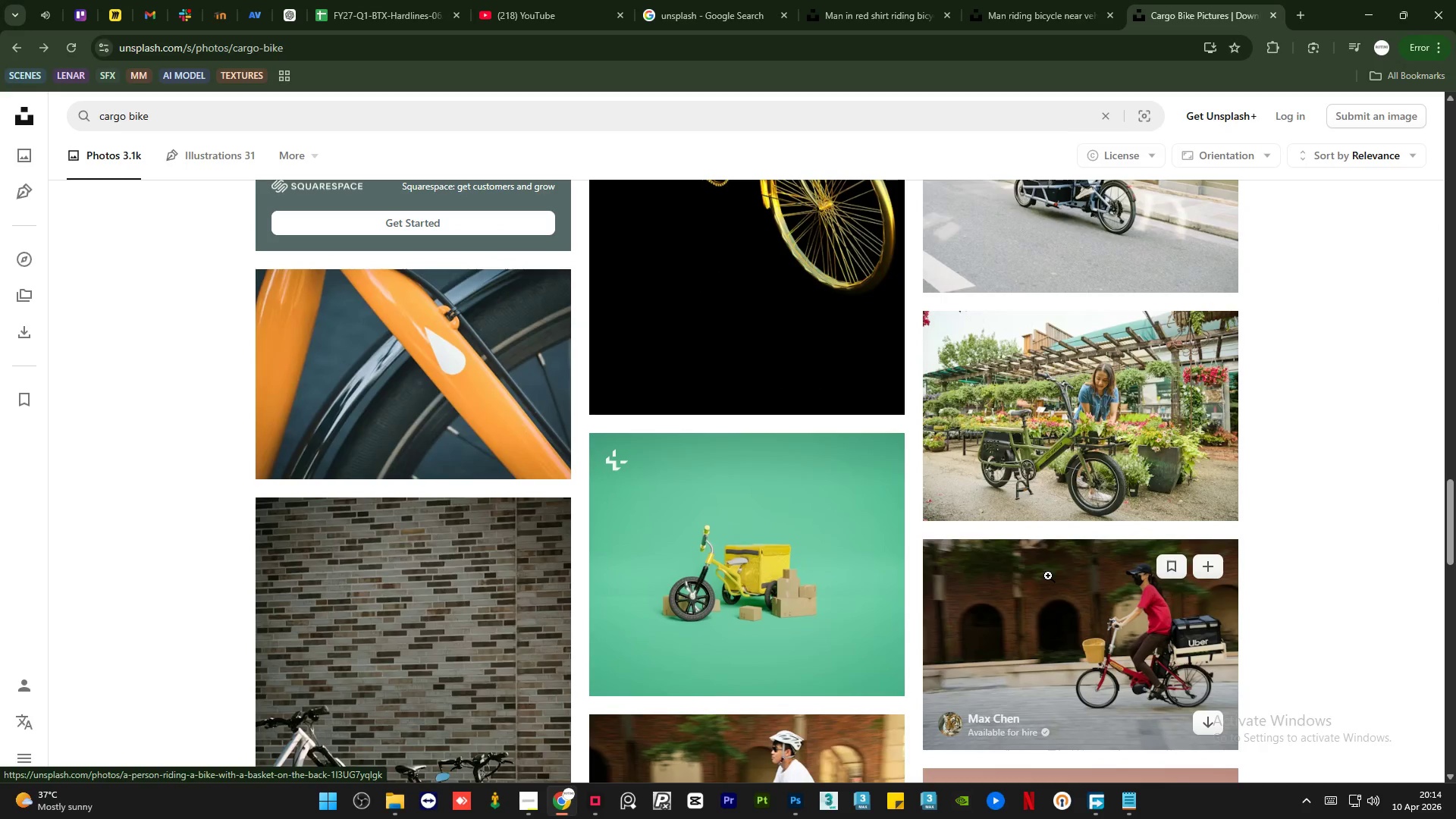 
scroll: coordinate [762, 457], scroll_direction: down, amount: 20.0
 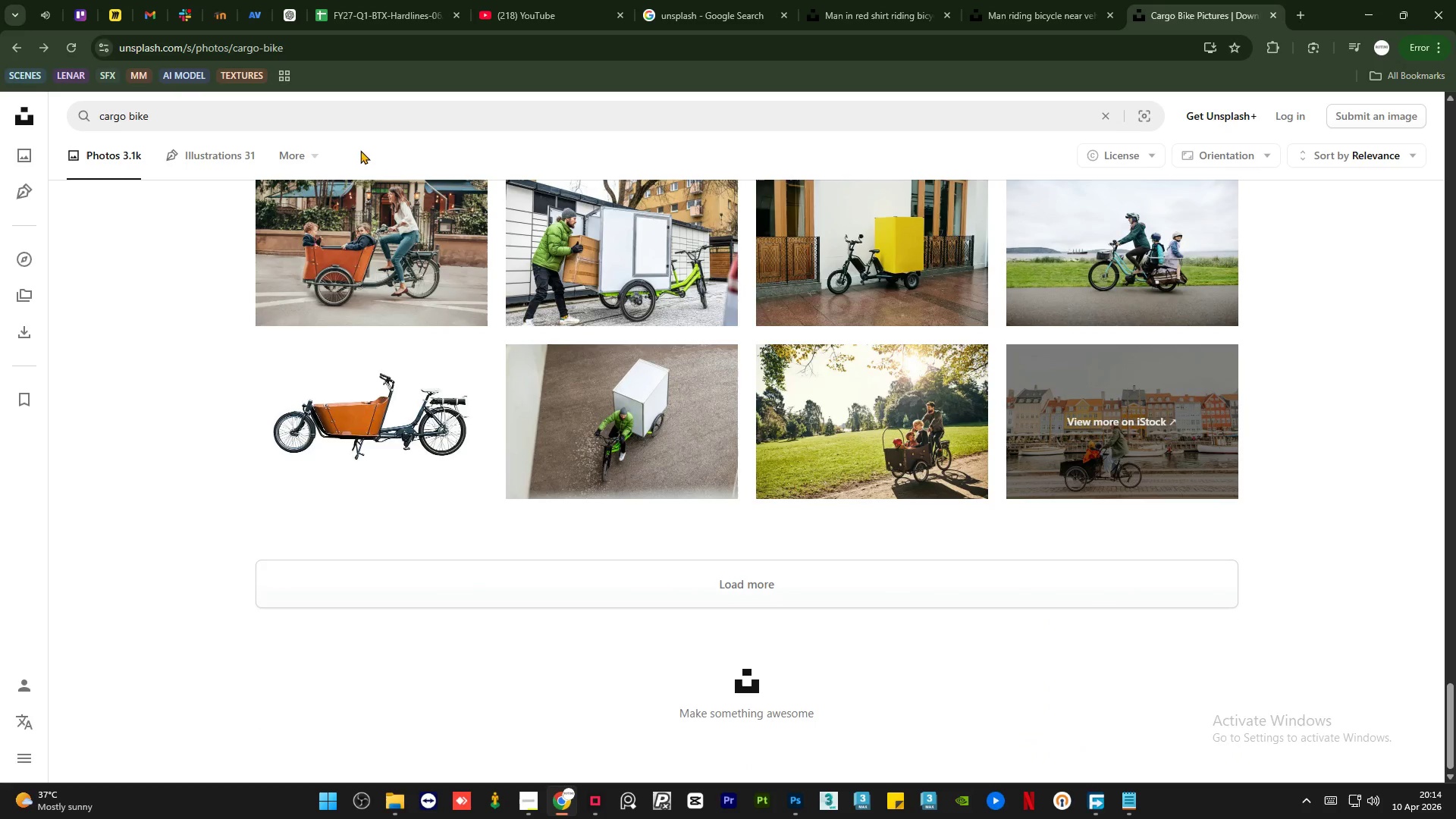 
double_click([275, 118])
 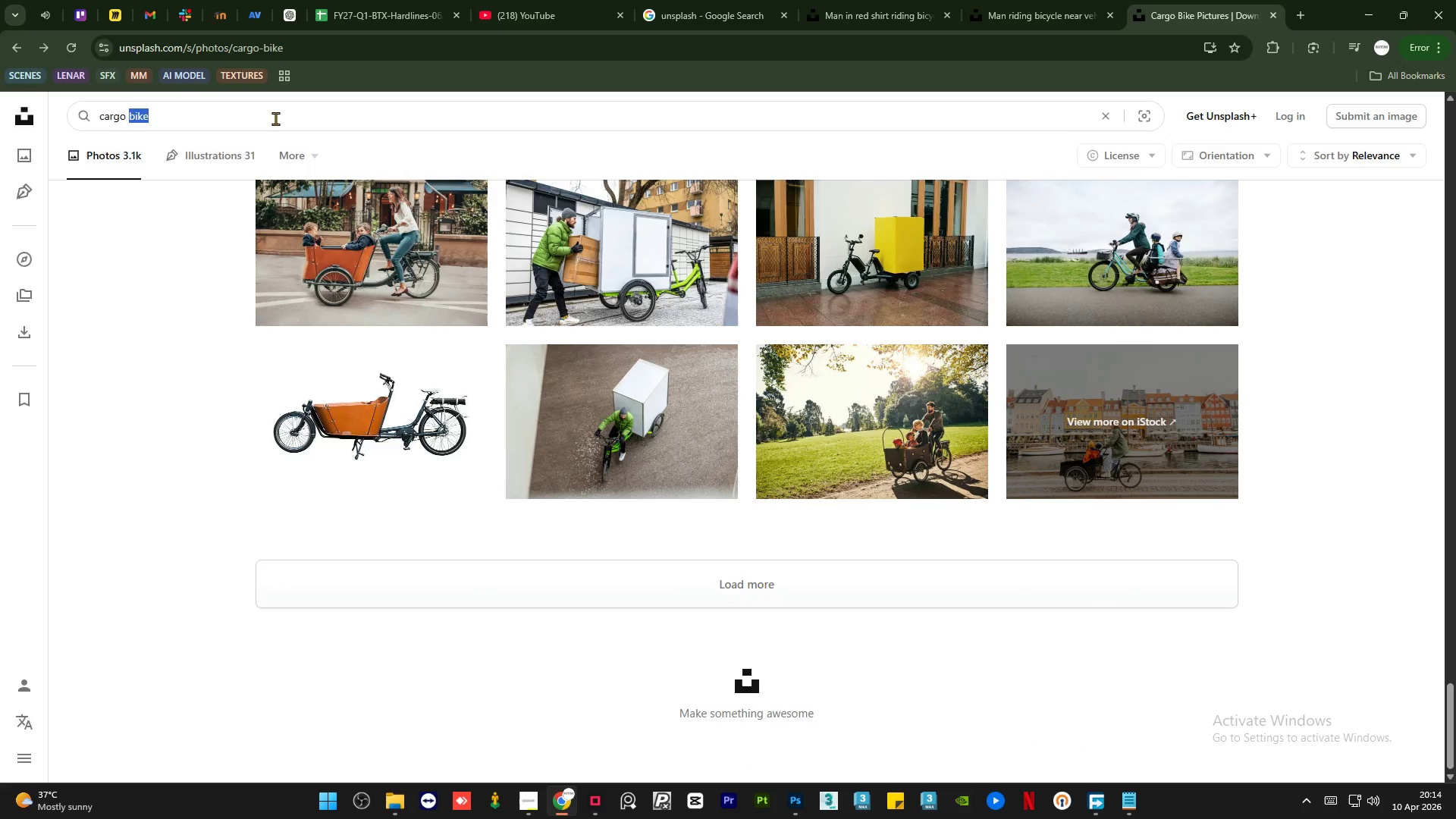 
triple_click([275, 118])
 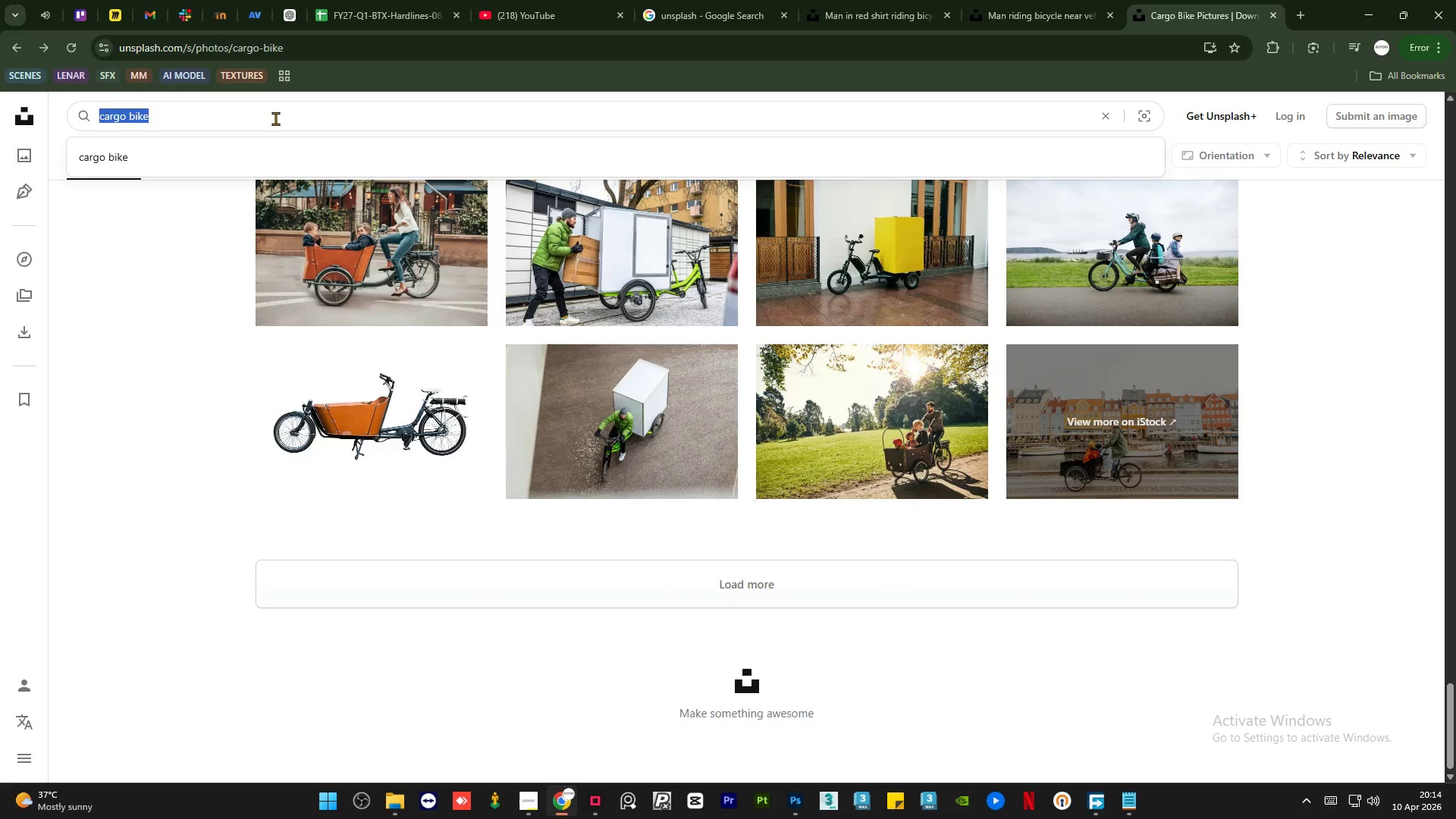 
type(dispatch bike)
 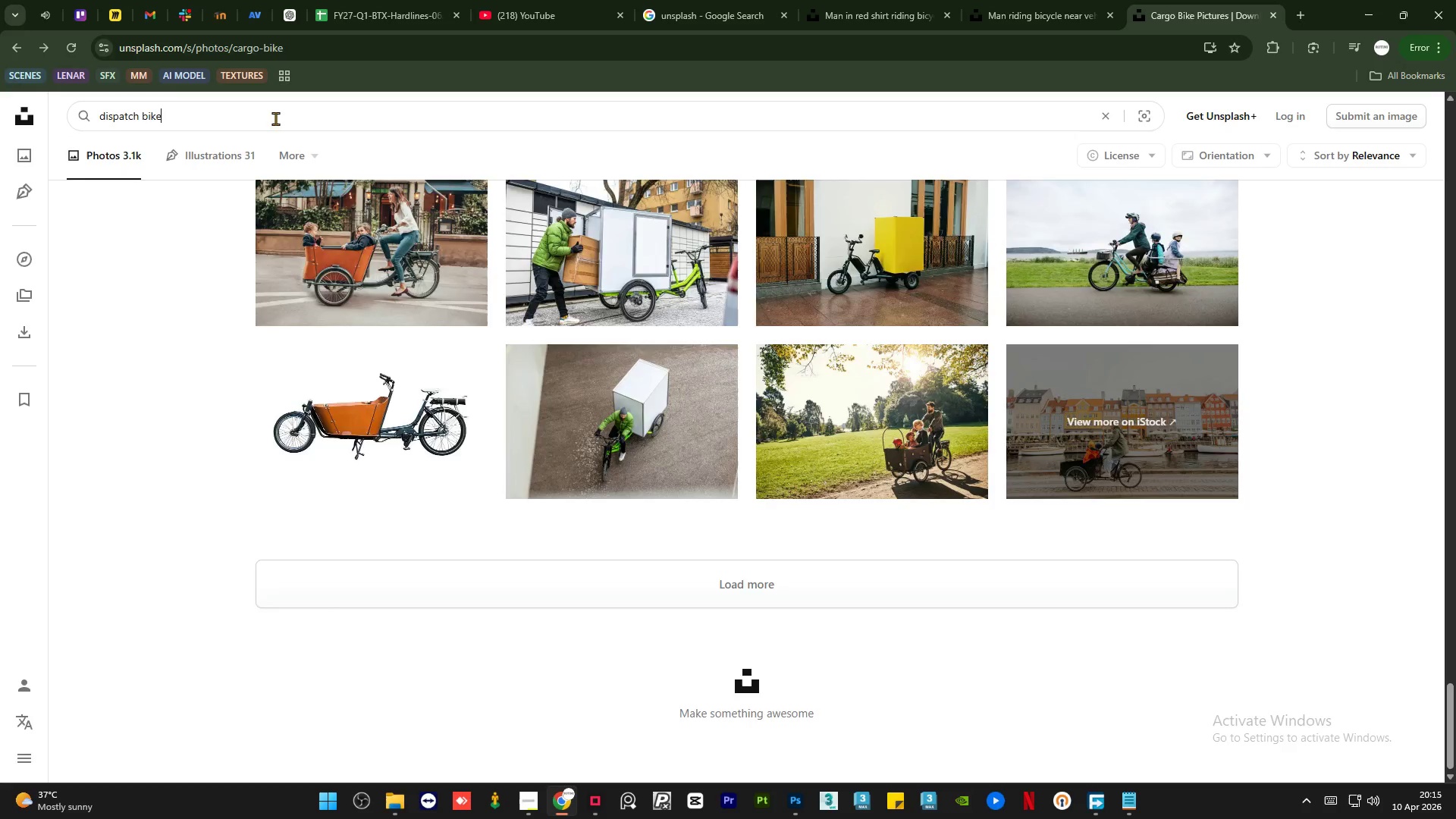 
key(Enter)
 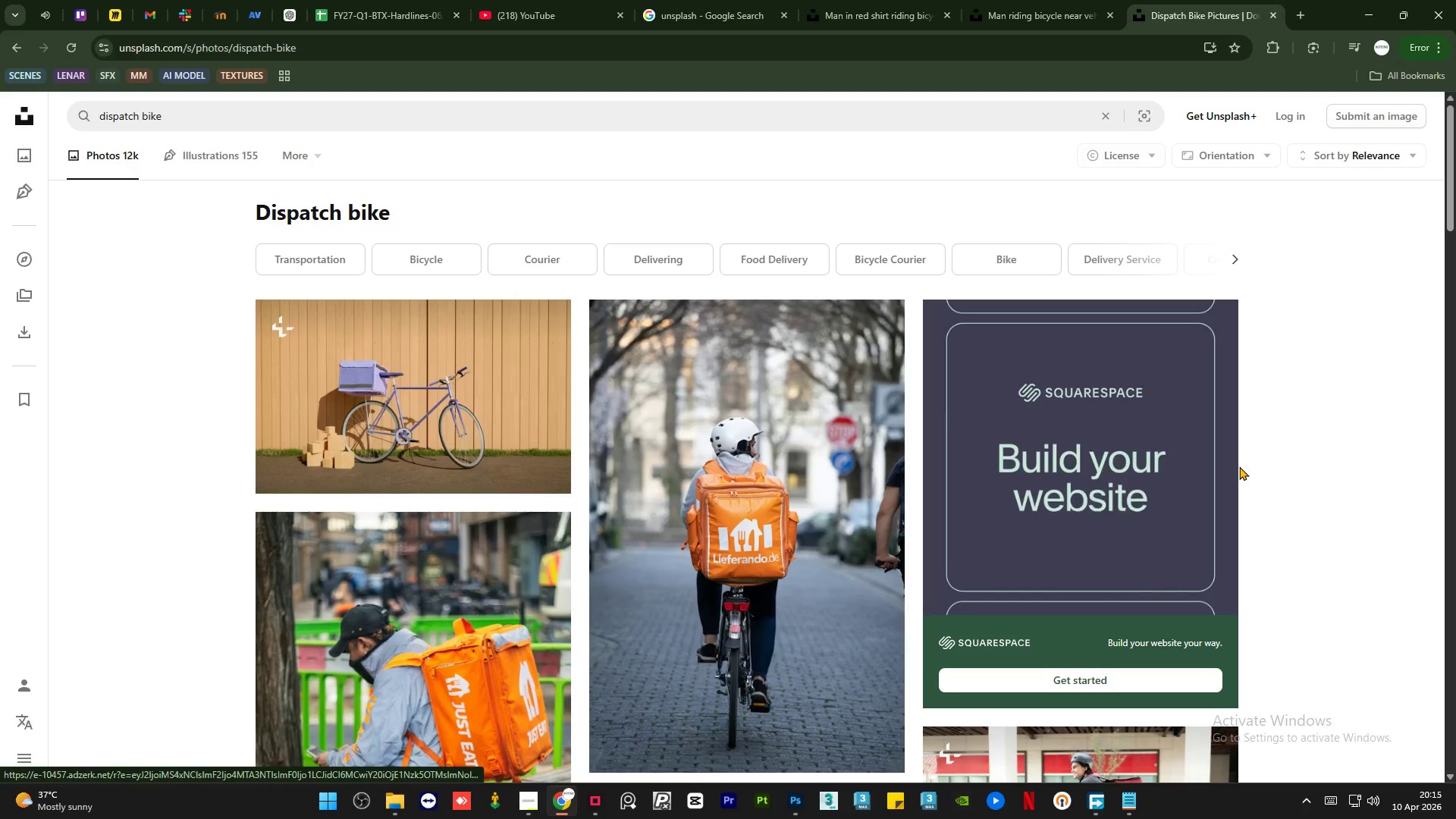 
scroll: coordinate [1347, 476], scroll_direction: down, amount: 2.0
 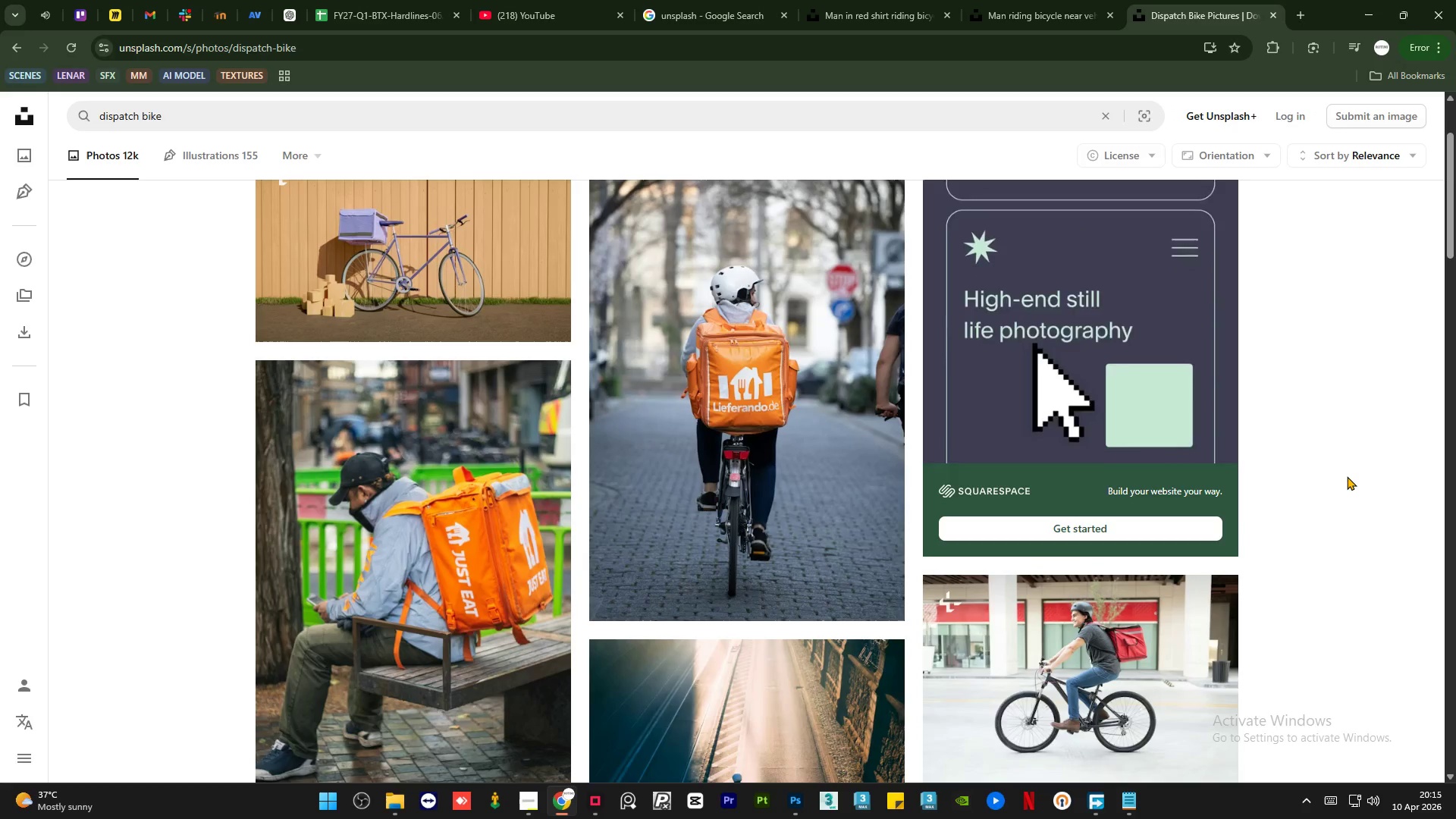 
scroll: coordinate [1347, 476], scroll_direction: up, amount: 2.0
 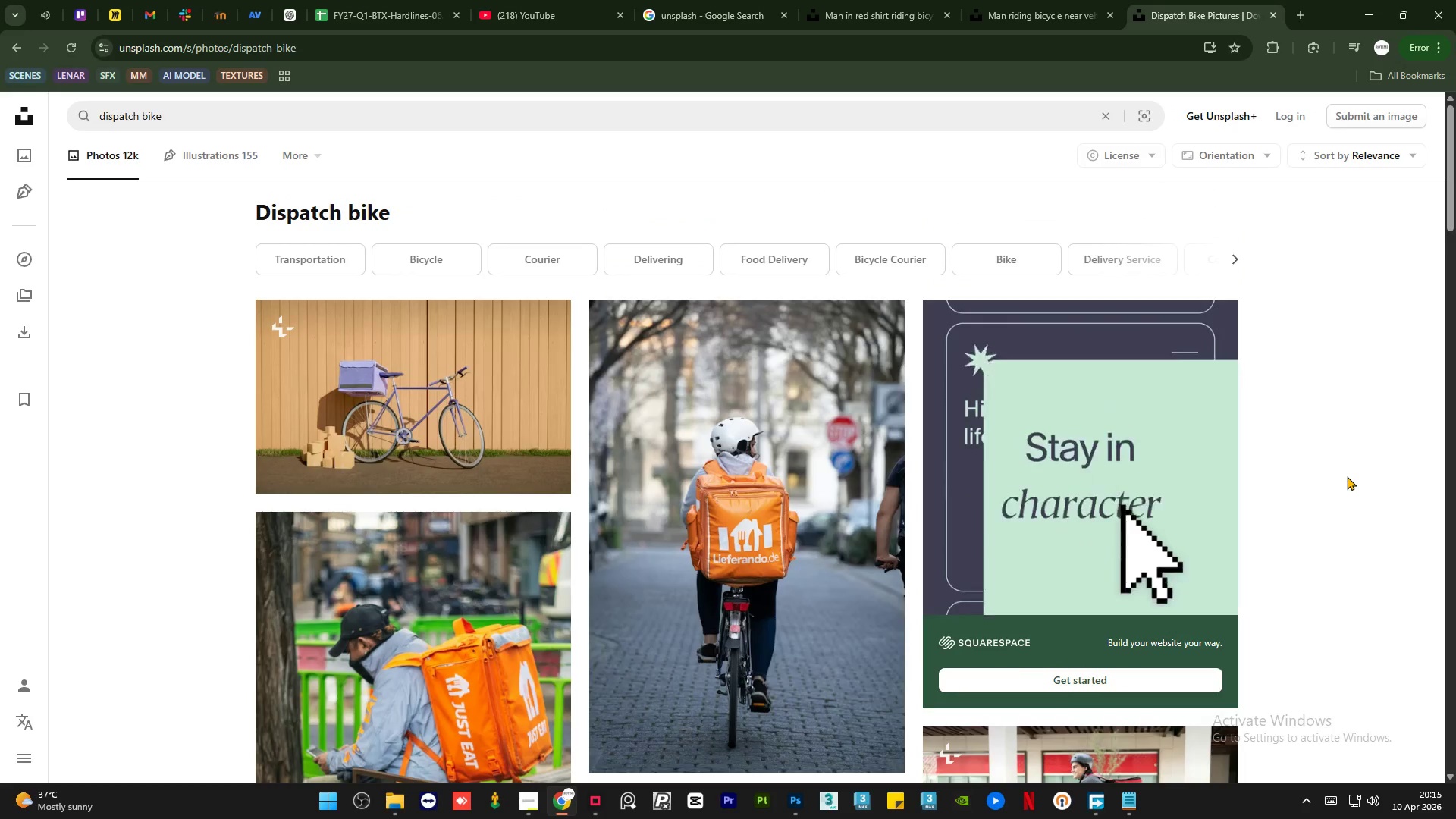 
scroll: coordinate [1347, 476], scroll_direction: down, amount: 18.0
 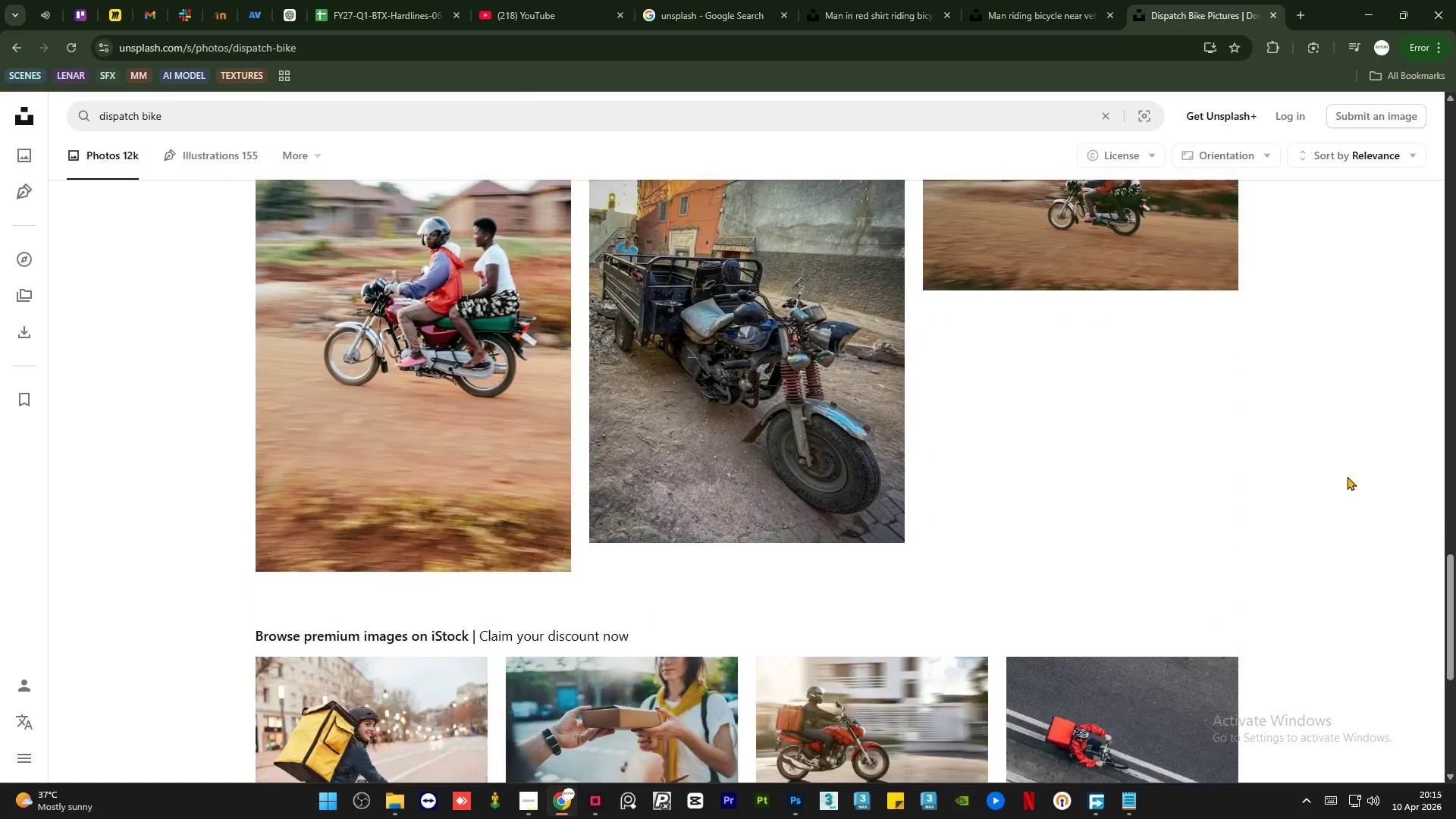 
scroll: coordinate [1347, 476], scroll_direction: down, amount: 7.0
 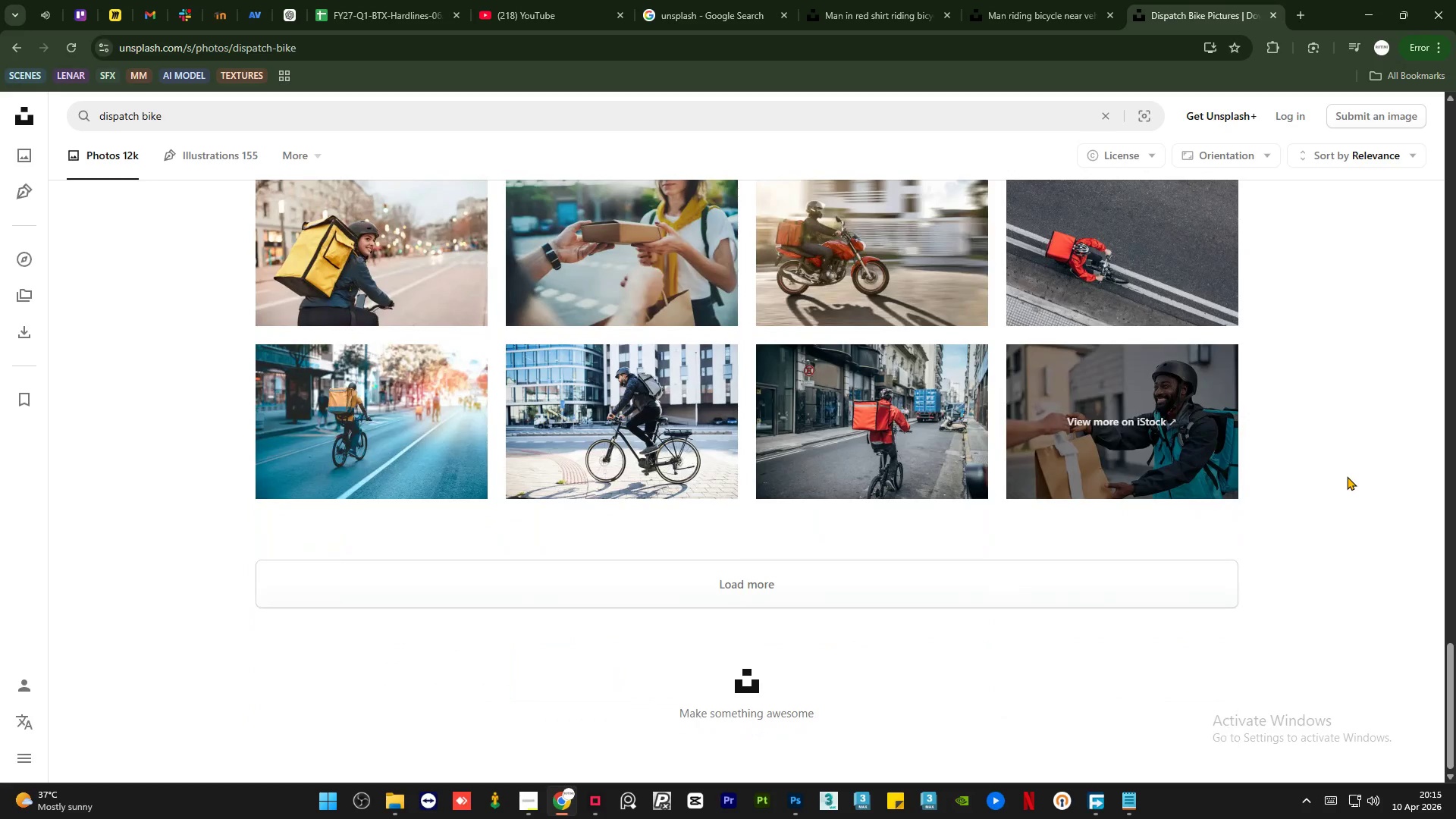 
scroll: coordinate [1347, 476], scroll_direction: up, amount: 41.0
 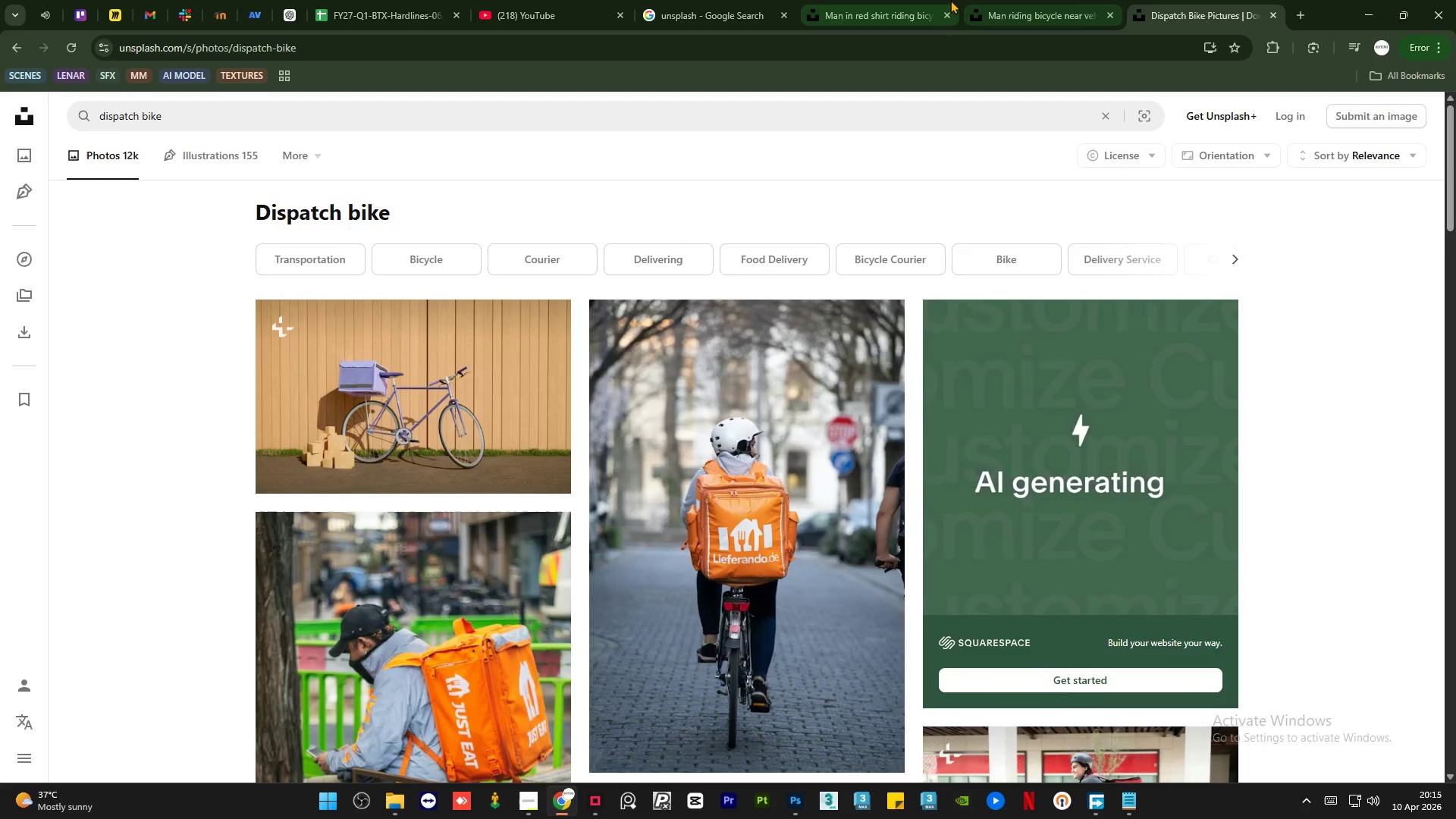 
left_click([923, 0])
 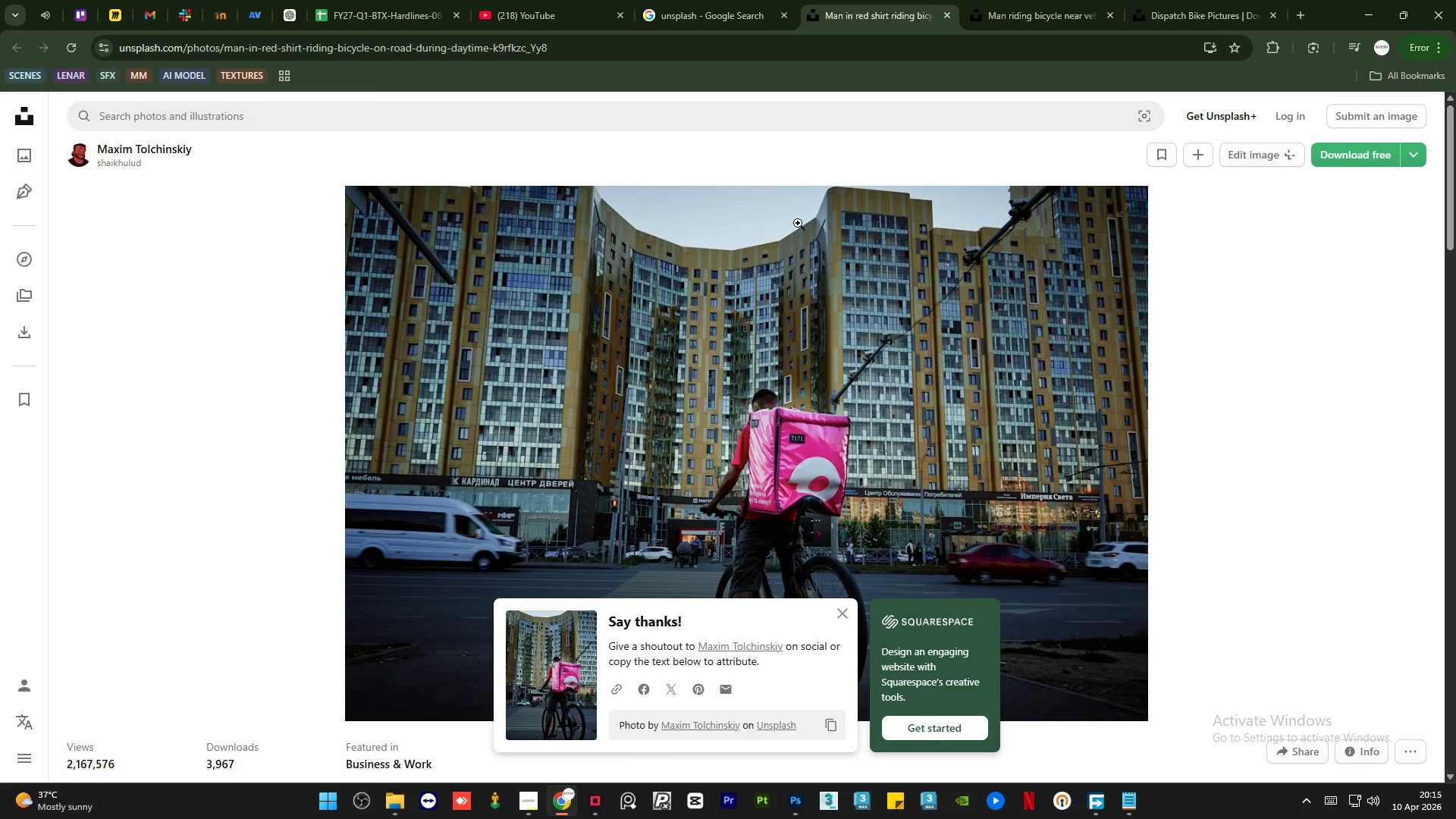 
scroll: coordinate [798, 223], scroll_direction: down, amount: 7.0
 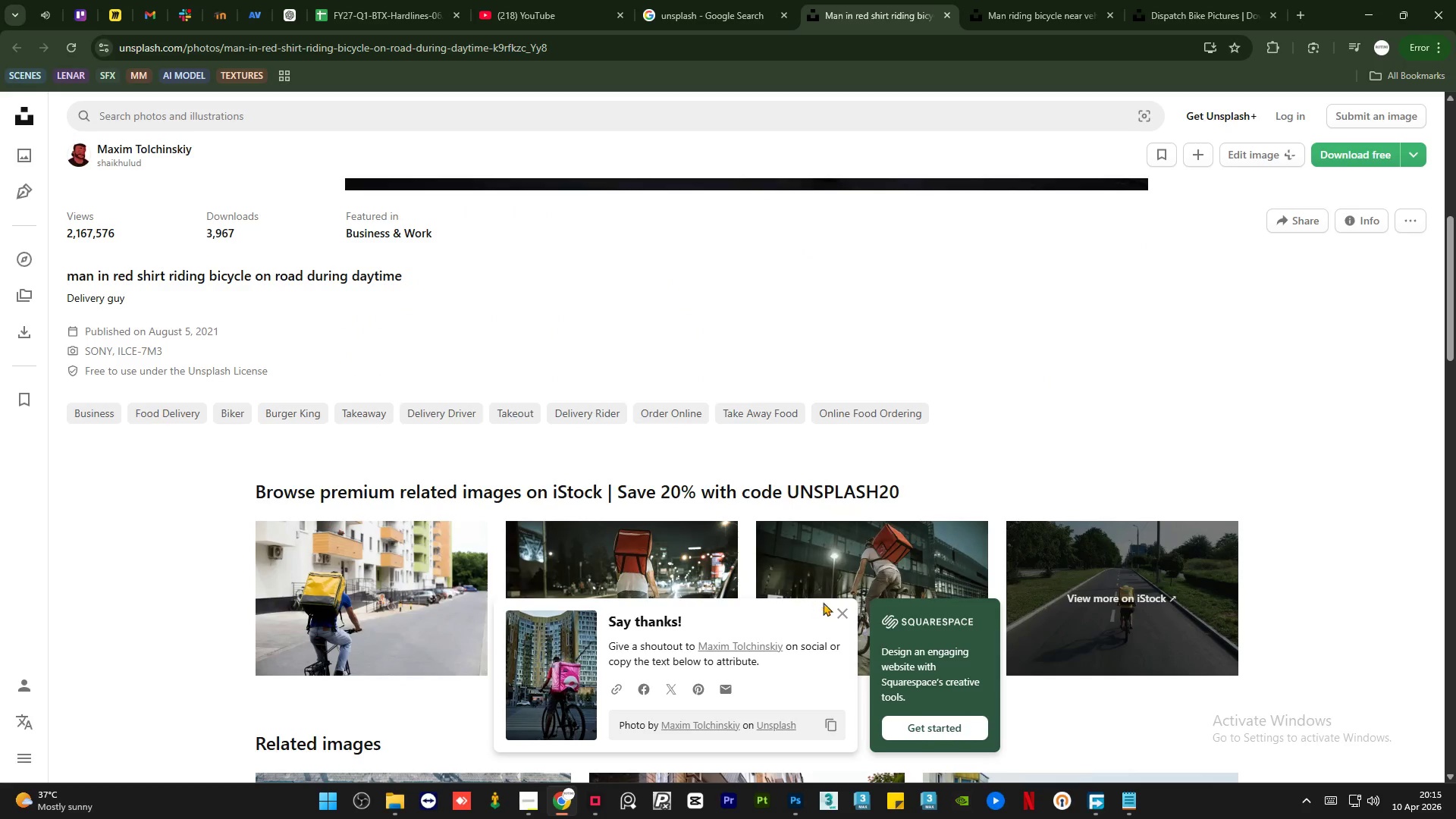 
left_click([839, 615])
 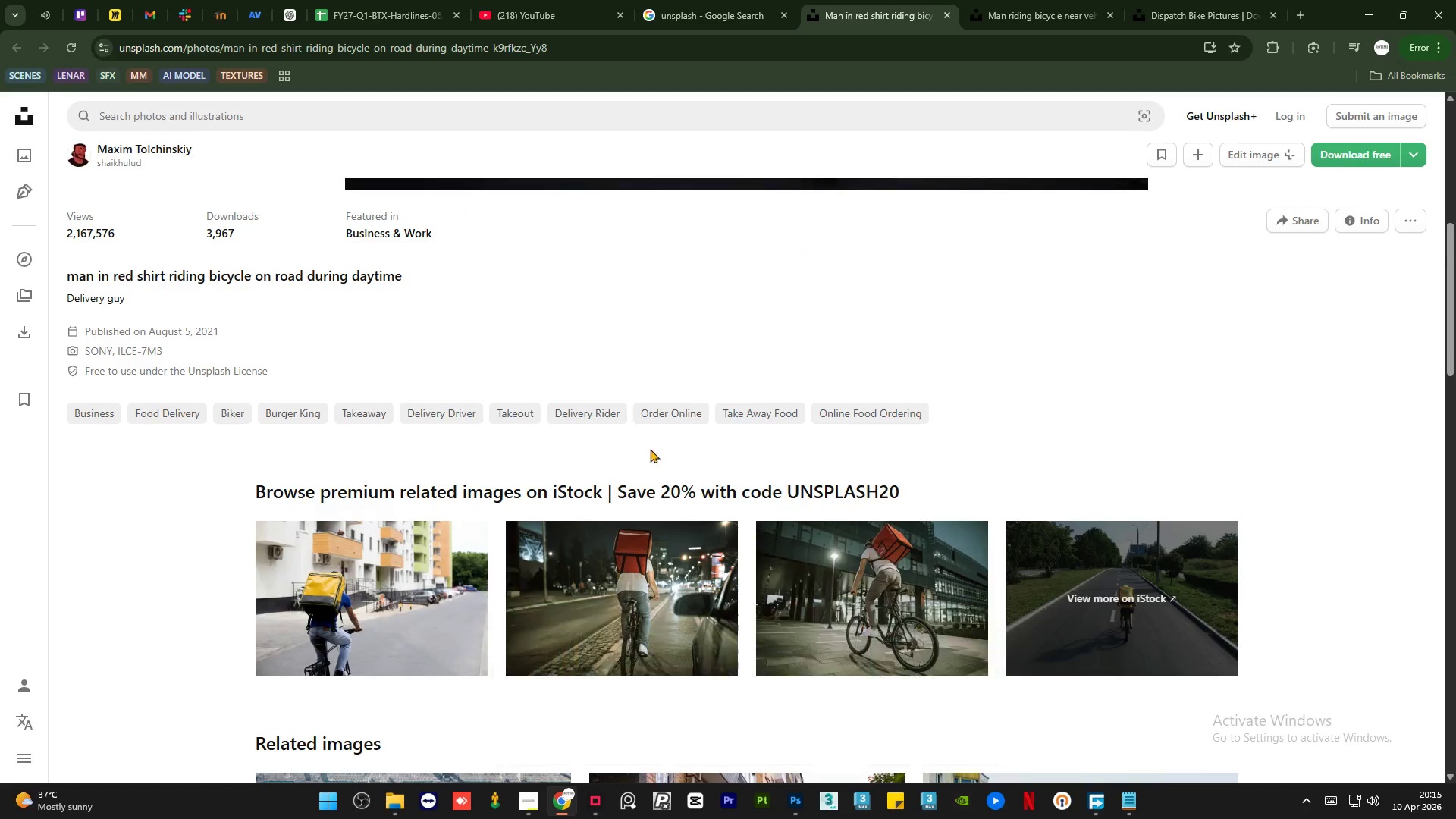 
scroll: coordinate [256, 328], scroll_direction: down, amount: 12.0
 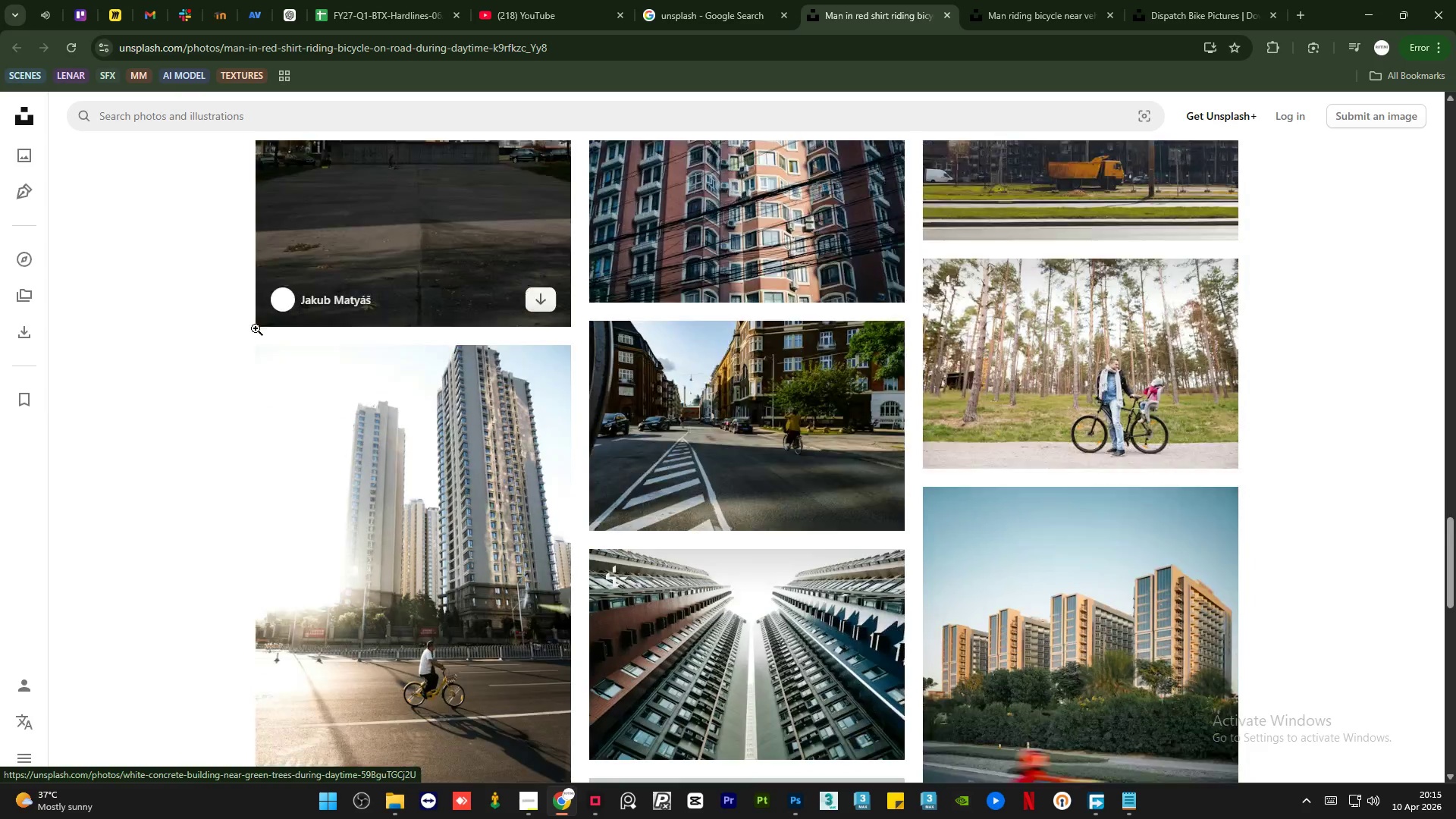 
scroll: coordinate [256, 328], scroll_direction: up, amount: 2.0
 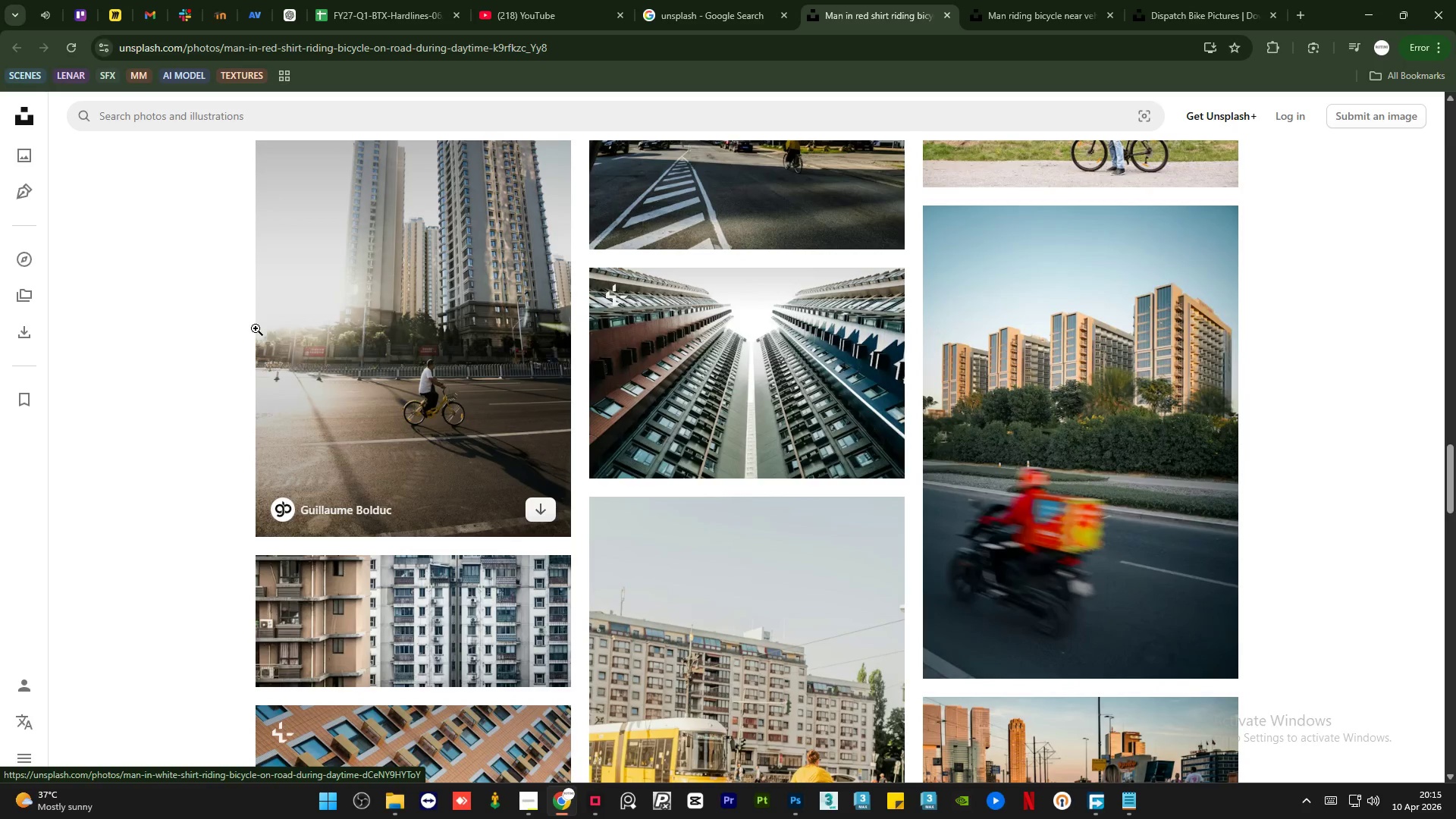 
scroll: coordinate [256, 328], scroll_direction: down, amount: 5.0
 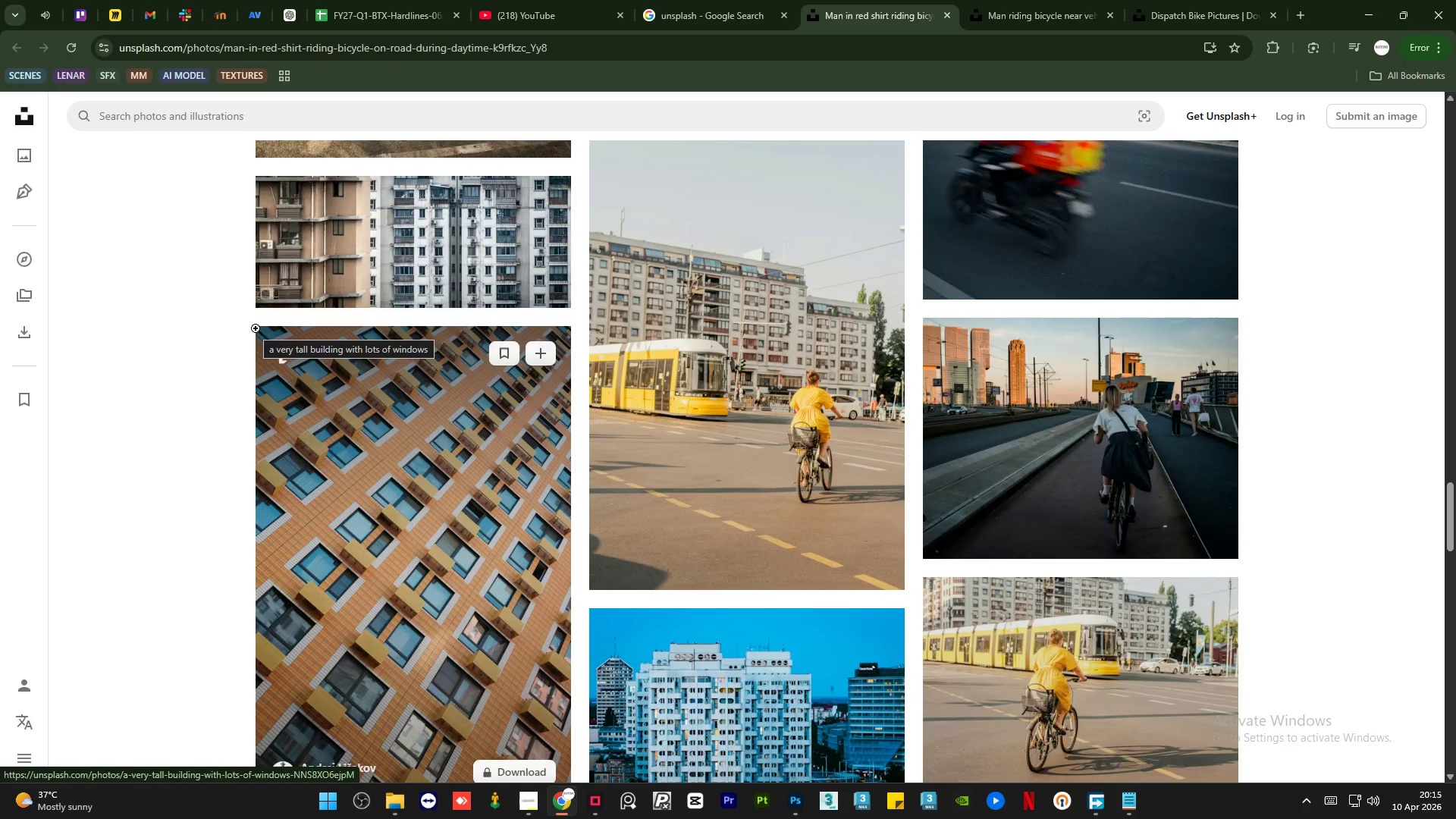 
wait(5.59)
 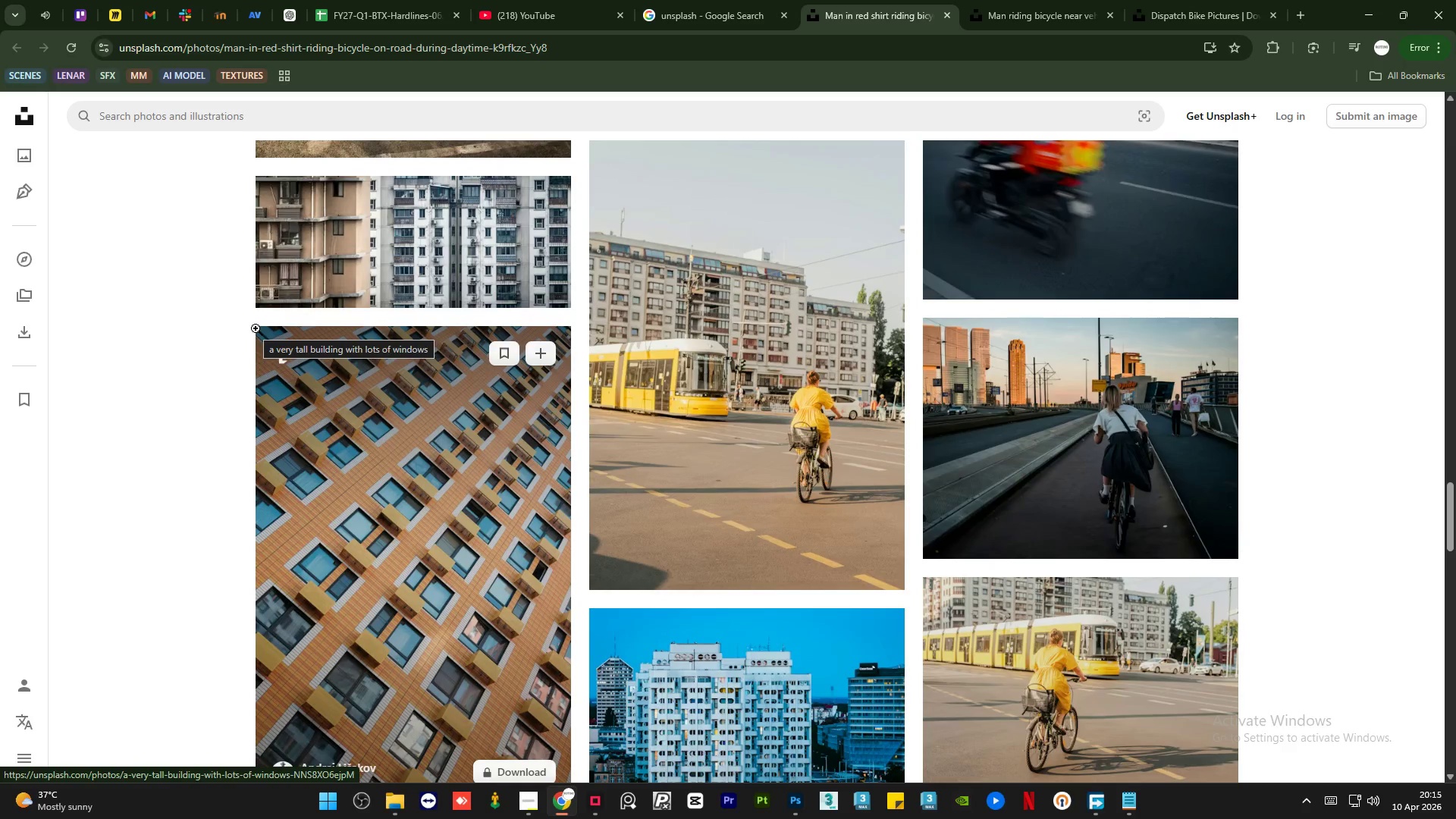 
scroll: coordinate [253, 334], scroll_direction: down, amount: 71.0
 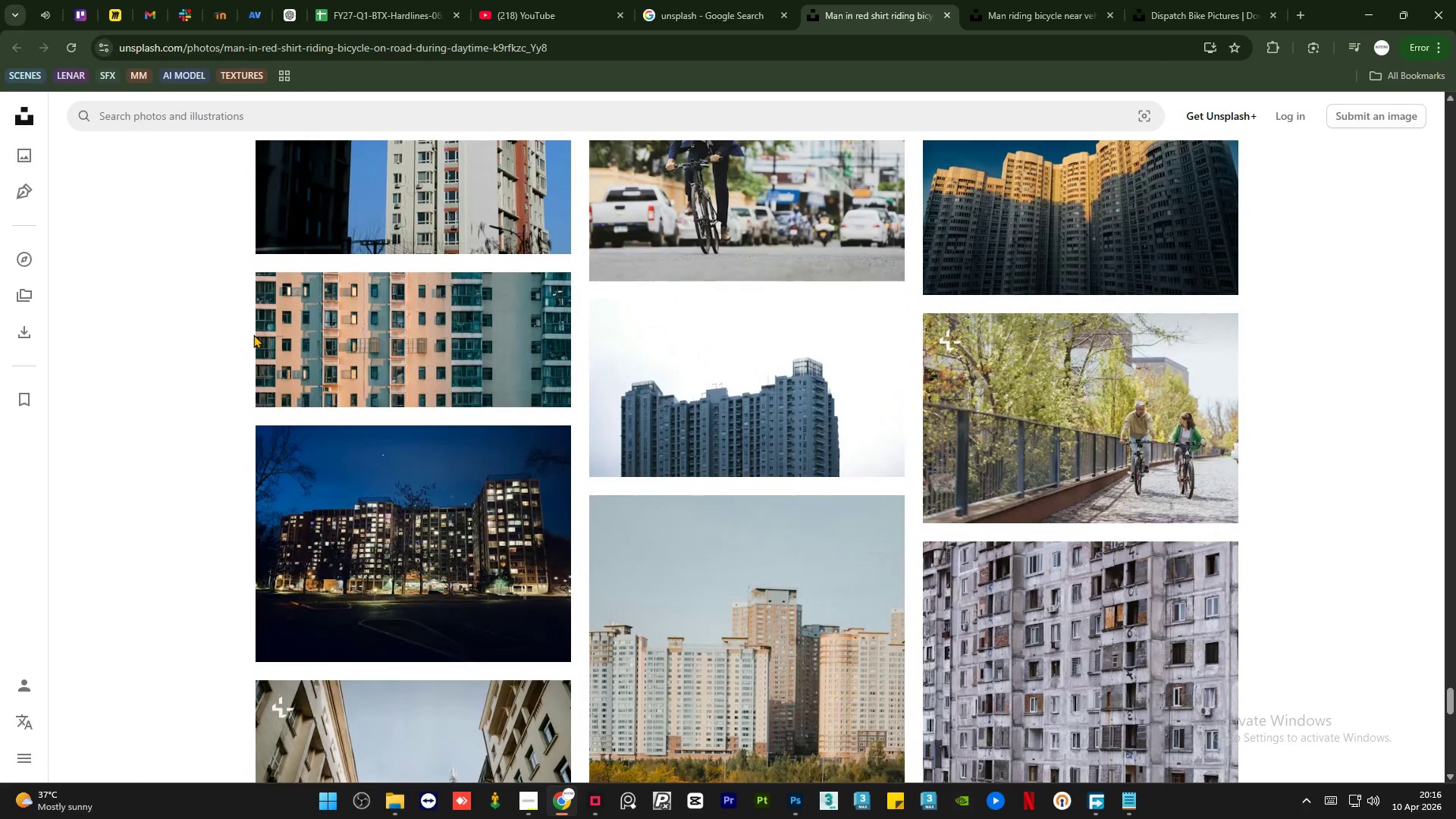 
scroll: coordinate [249, 337], scroll_direction: down, amount: 34.0
 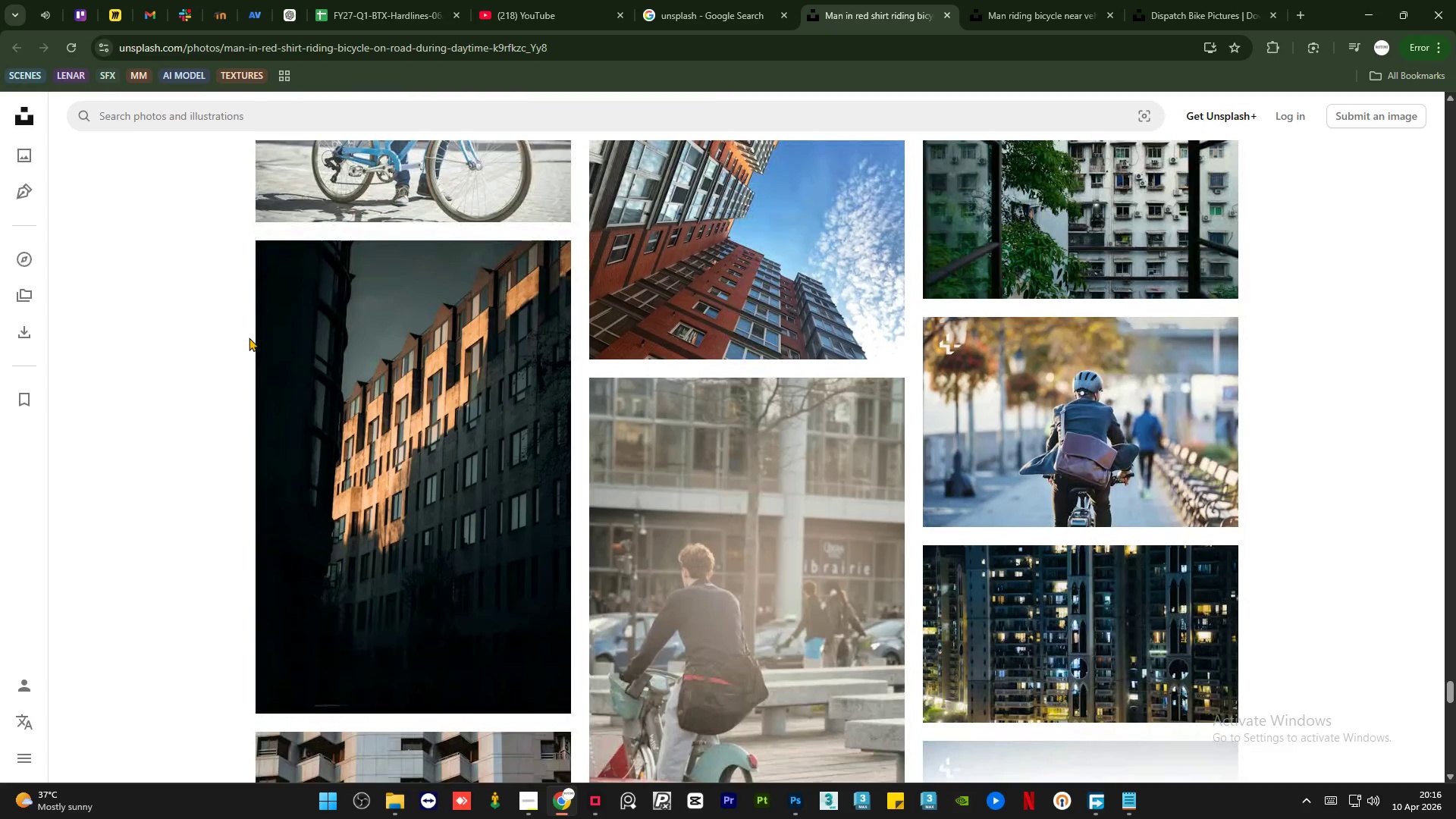 
scroll: coordinate [249, 337], scroll_direction: up, amount: 2.0
 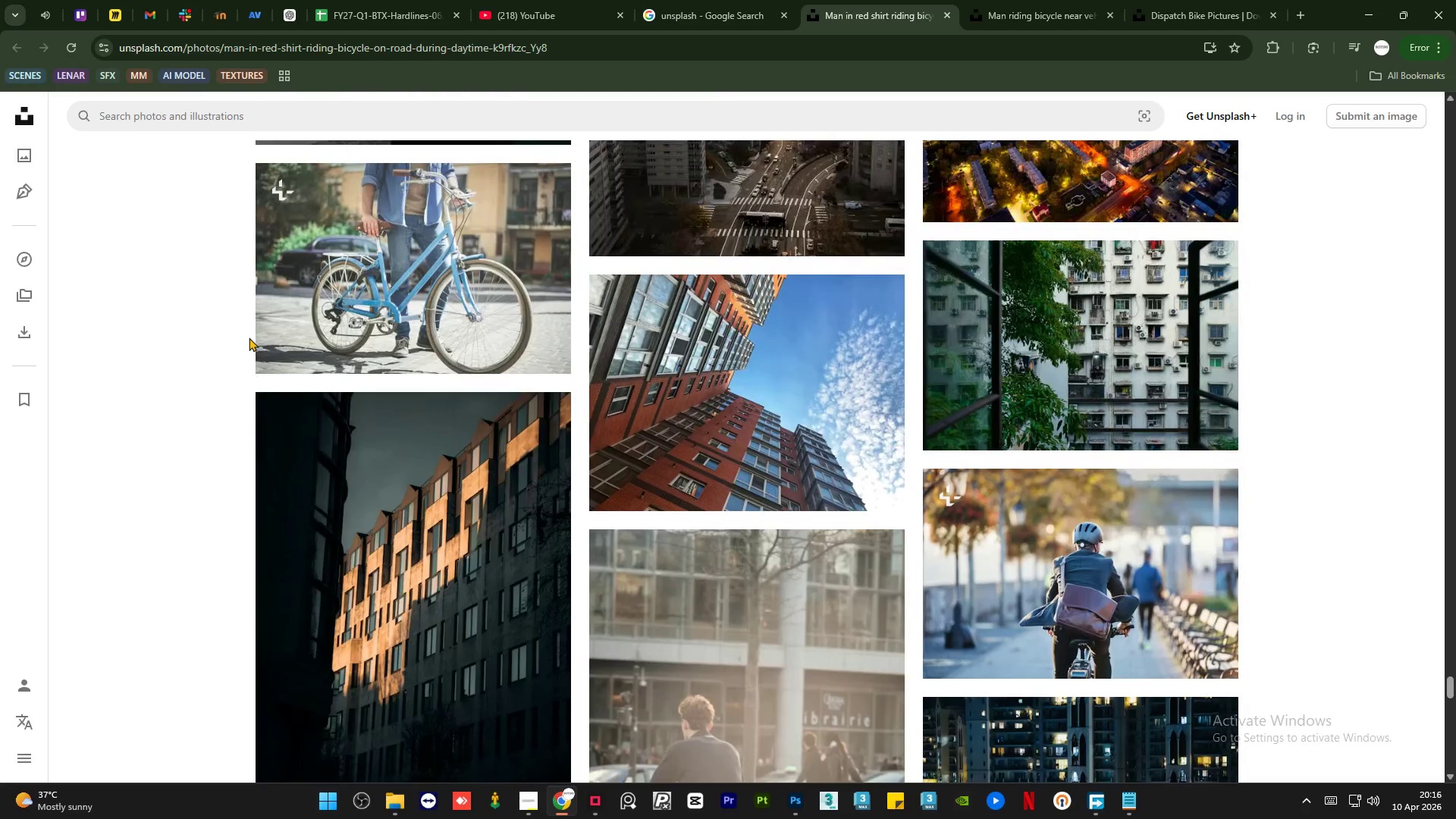 
scroll: coordinate [249, 337], scroll_direction: down, amount: 15.0
 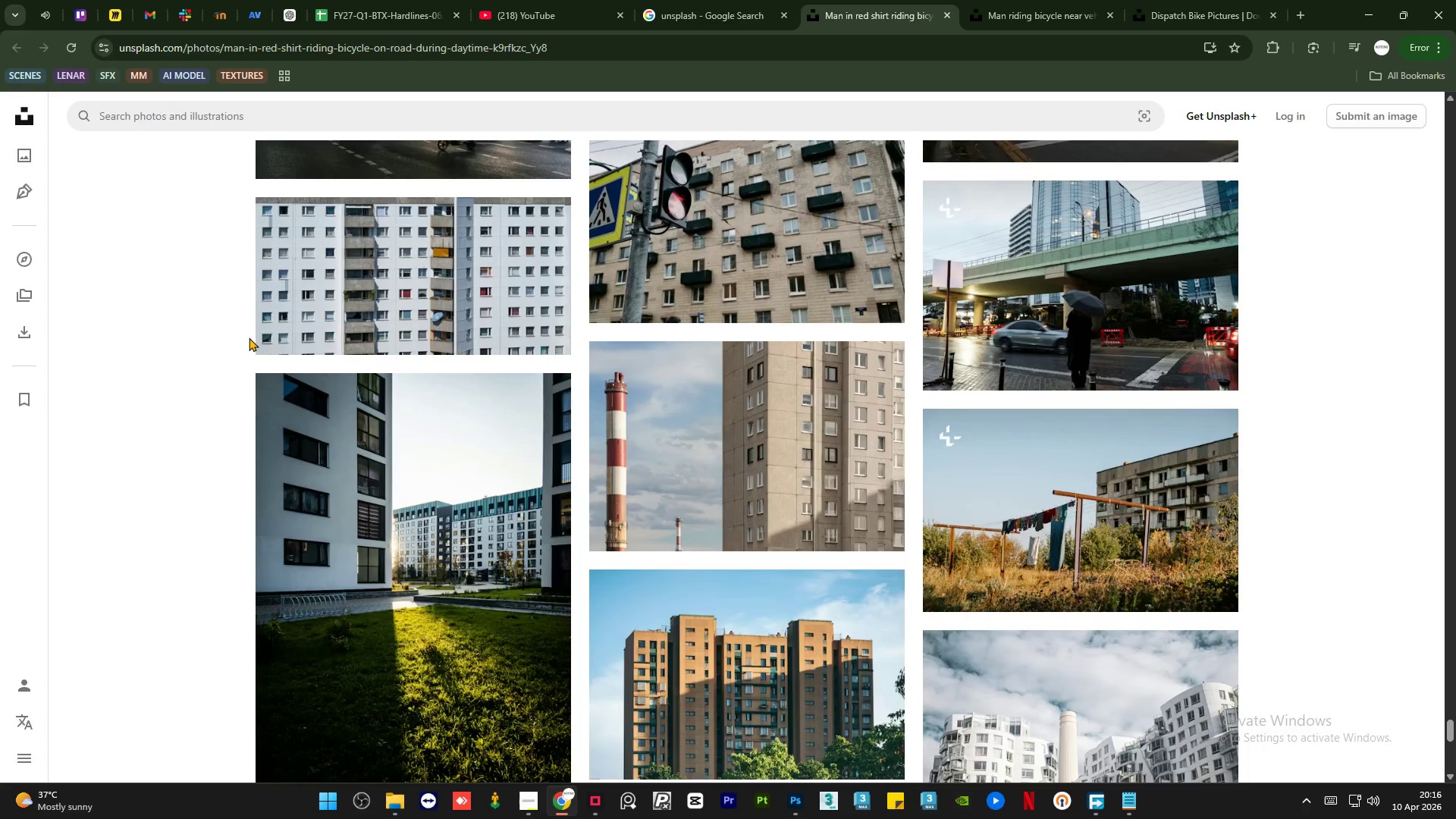 
wait(13.0)
 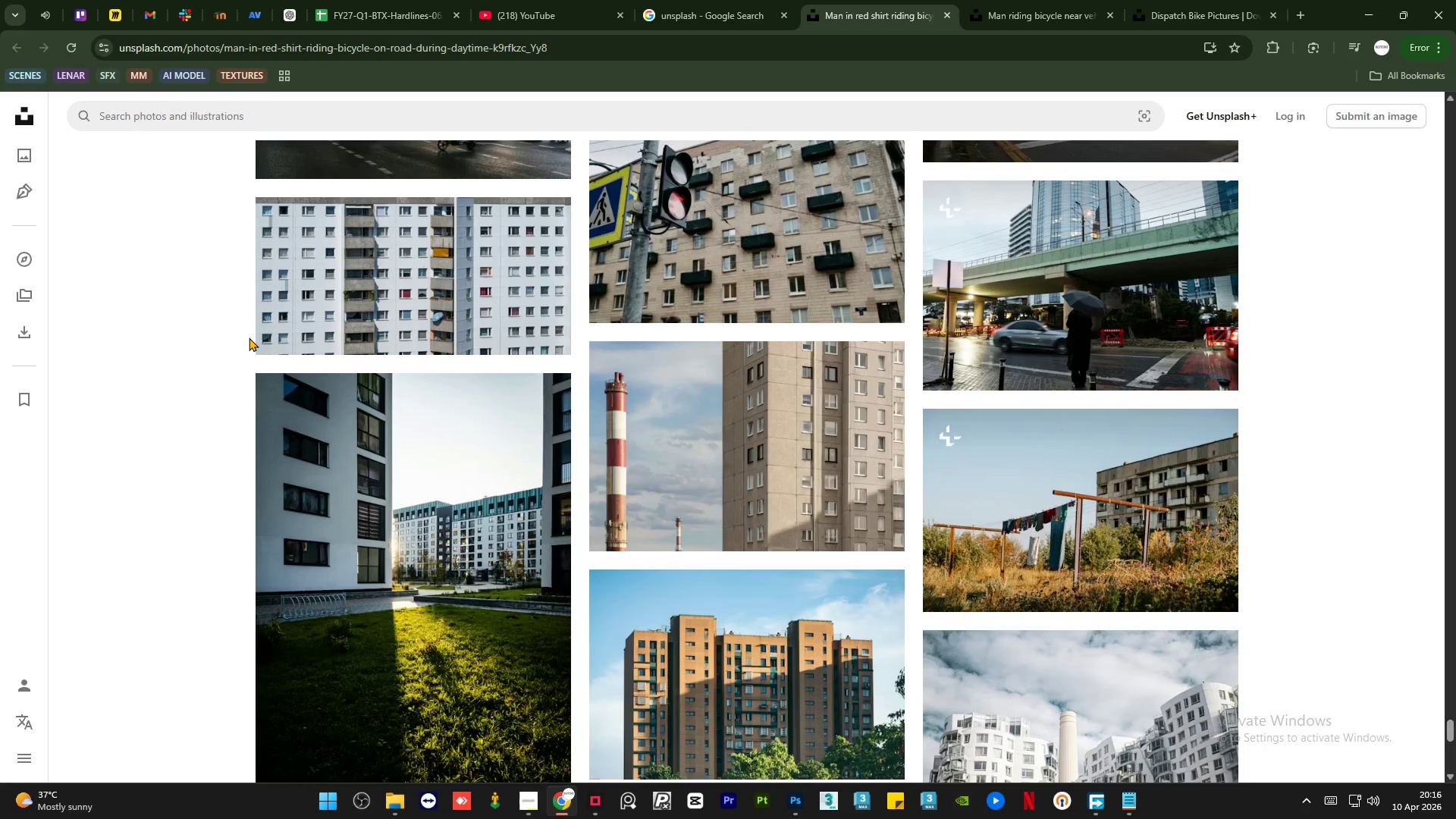 
scroll: coordinate [664, 535], scroll_direction: down, amount: 9.0
 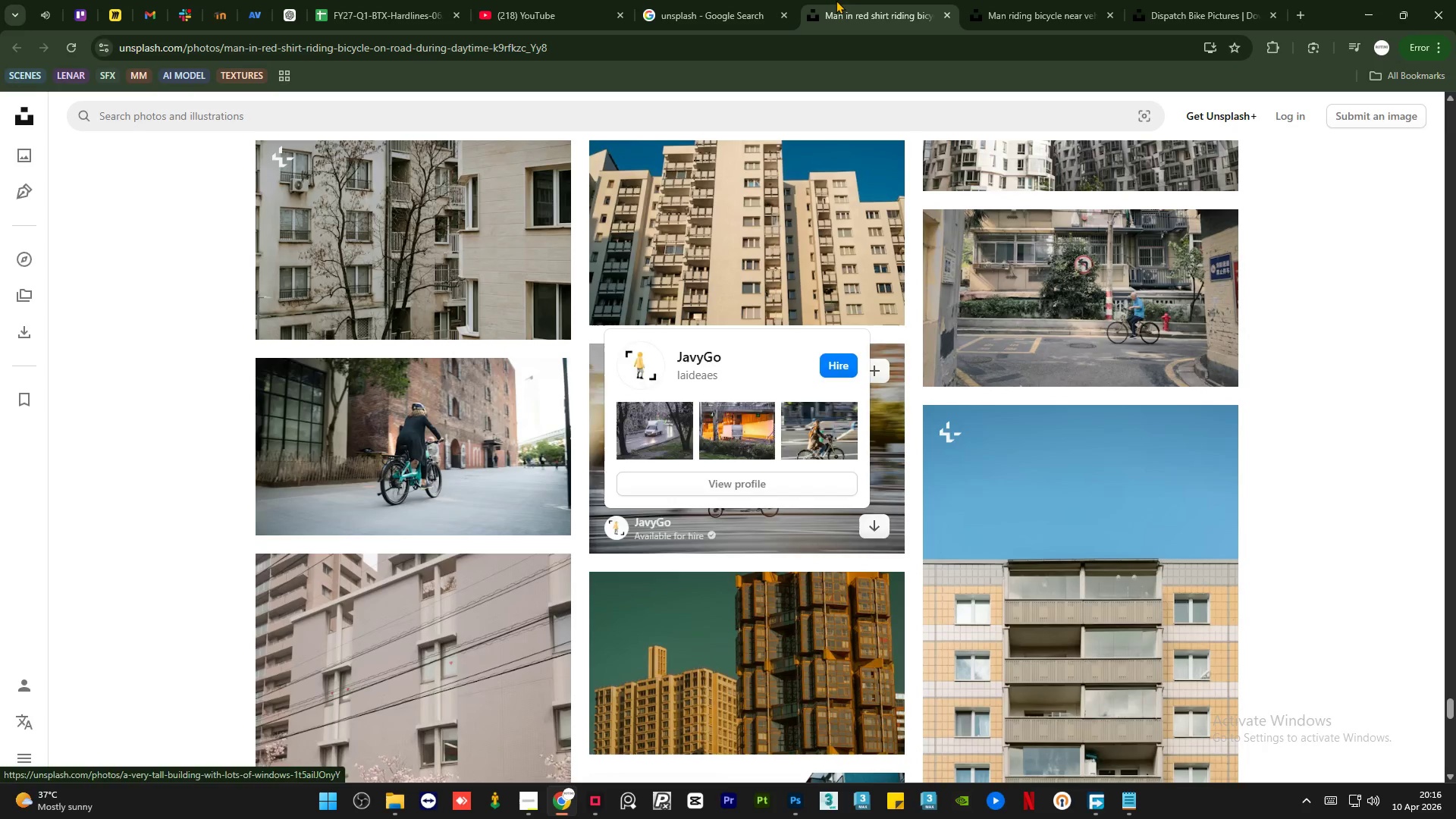 
left_click([1036, 5])
 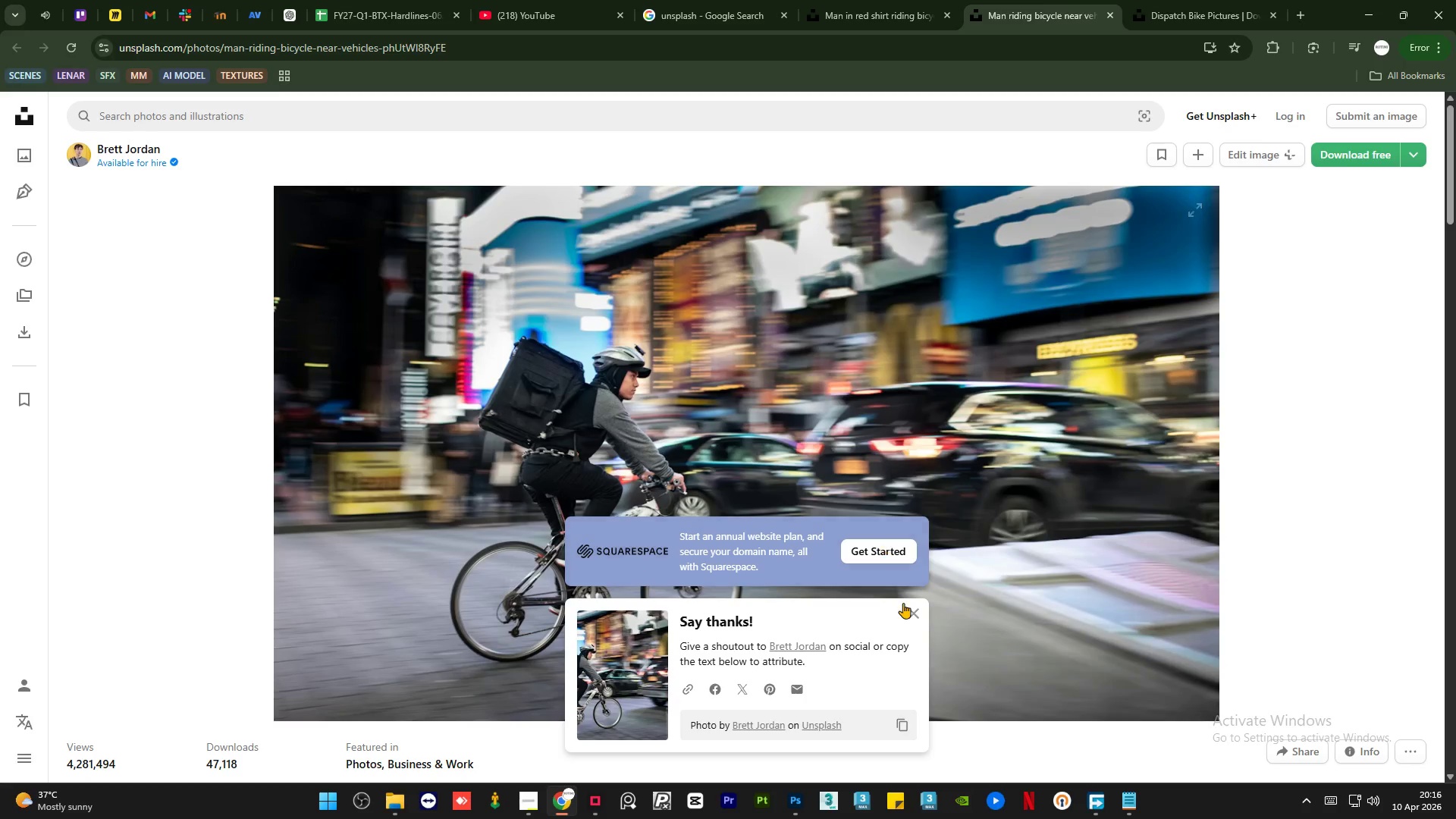 
left_click([912, 605])
 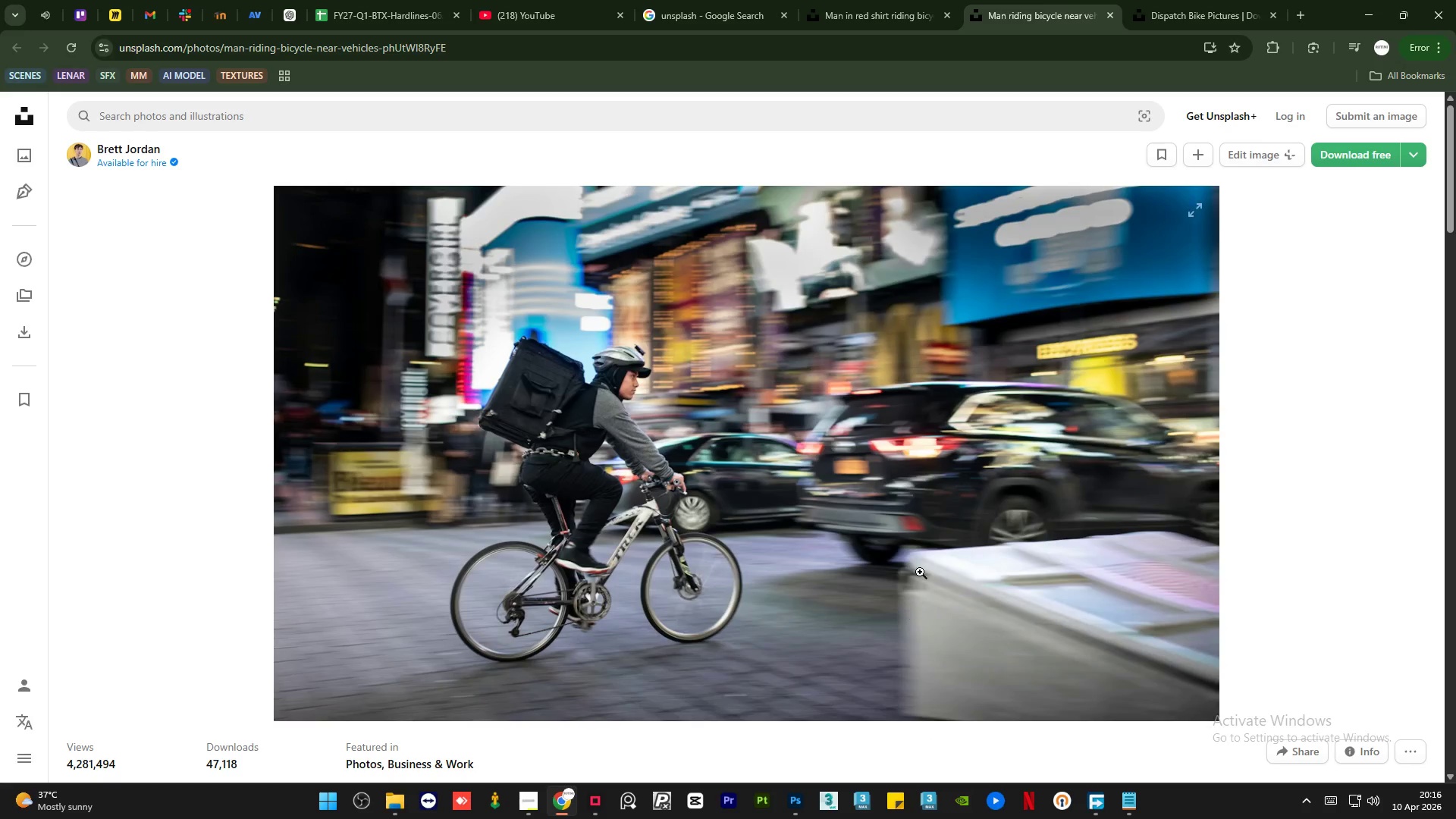 
scroll: coordinate [946, 491], scroll_direction: down, amount: 15.0
 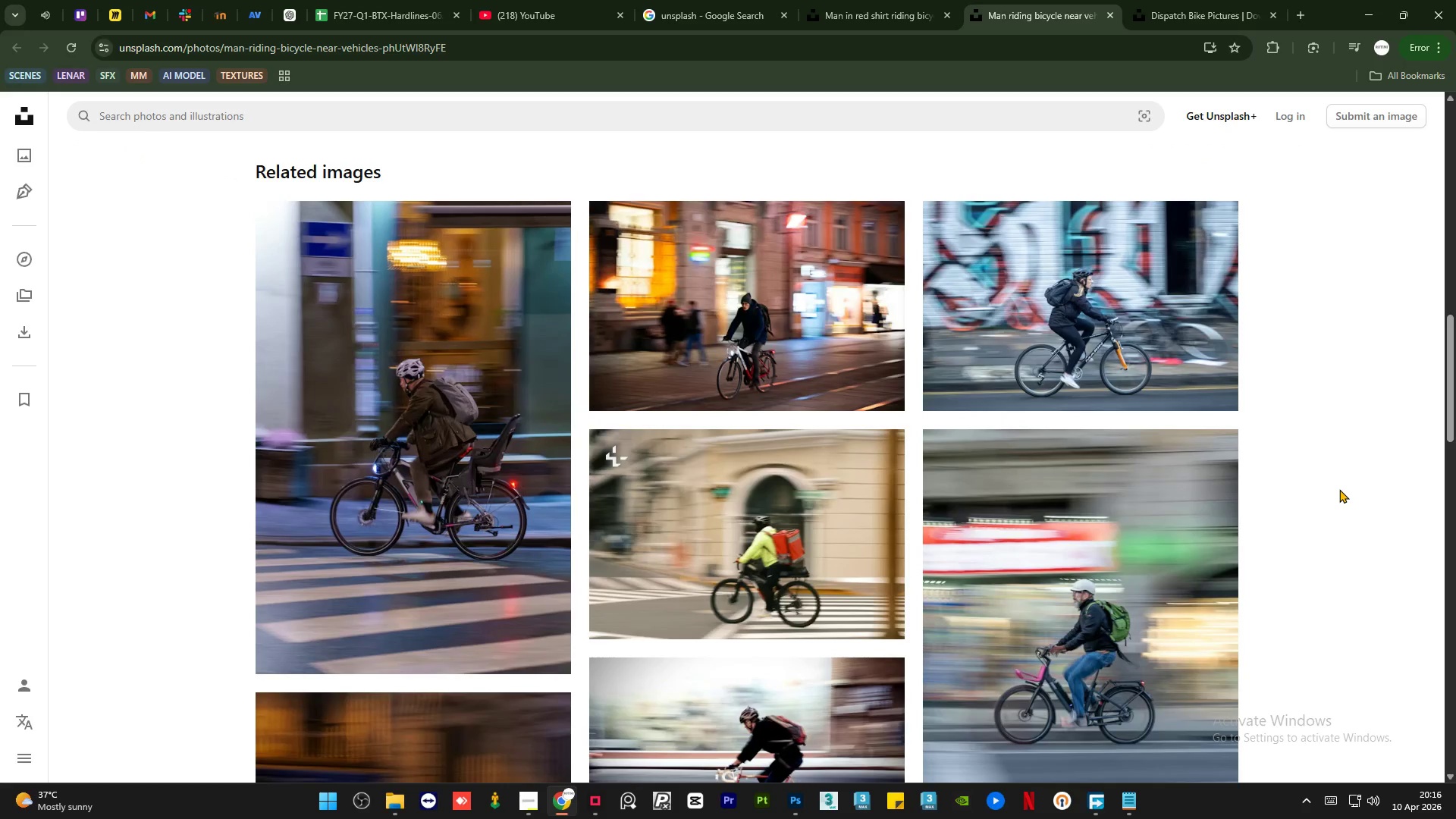 
wait(5.55)
 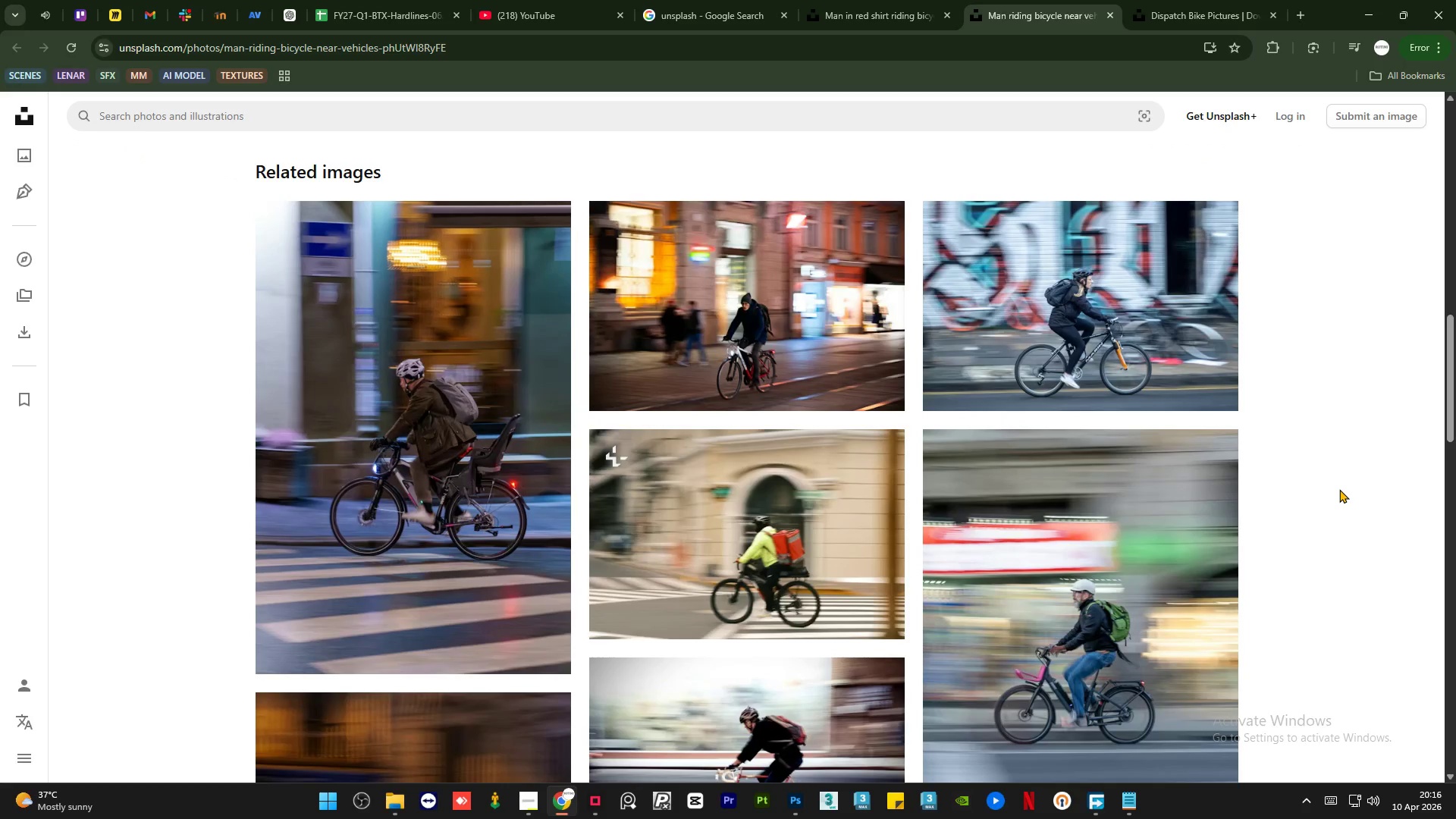 
scroll: coordinate [784, 545], scroll_direction: down, amount: 3.0
 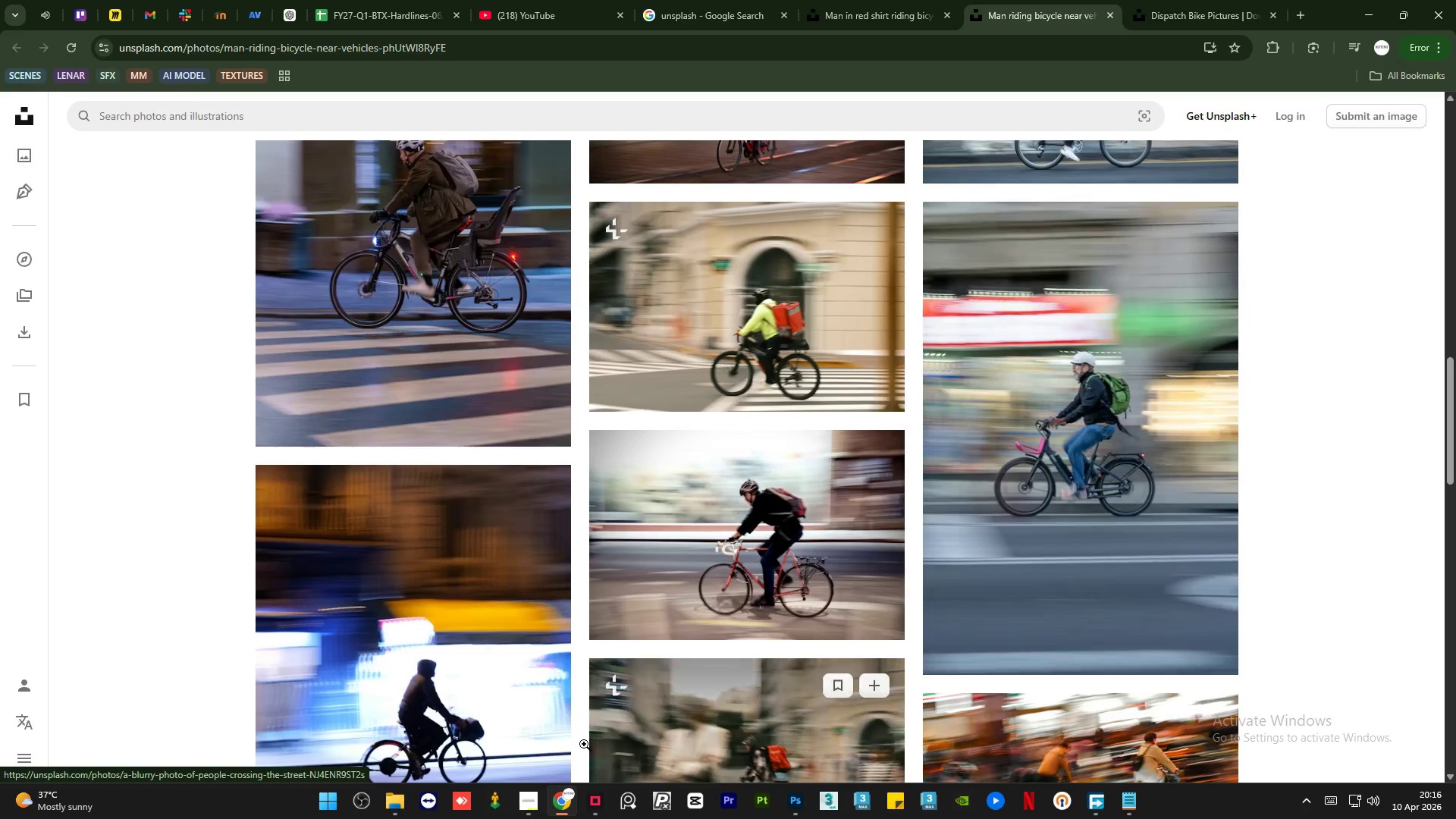 
left_click([522, 809])